 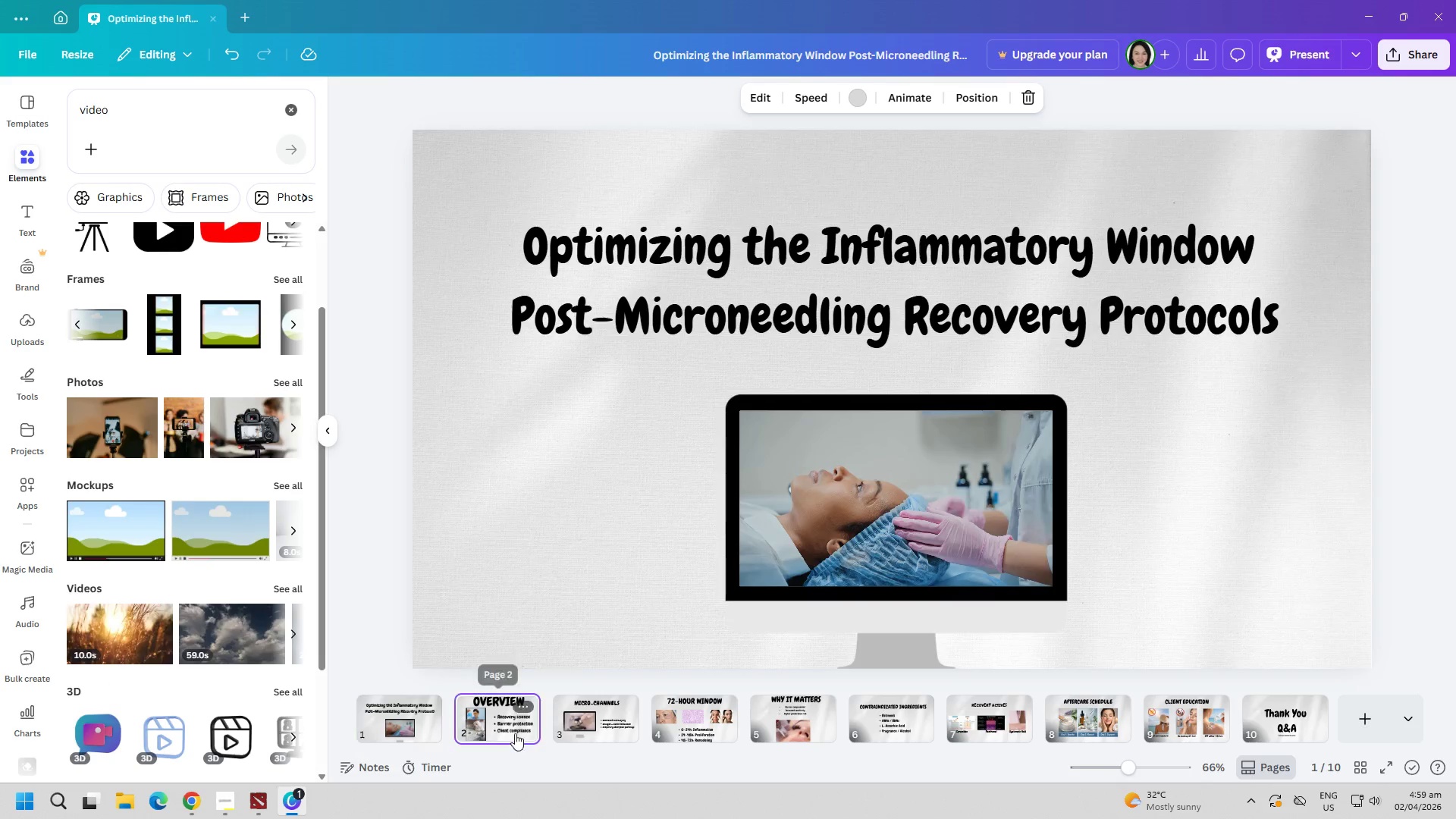 
triple_click([568, 714])
 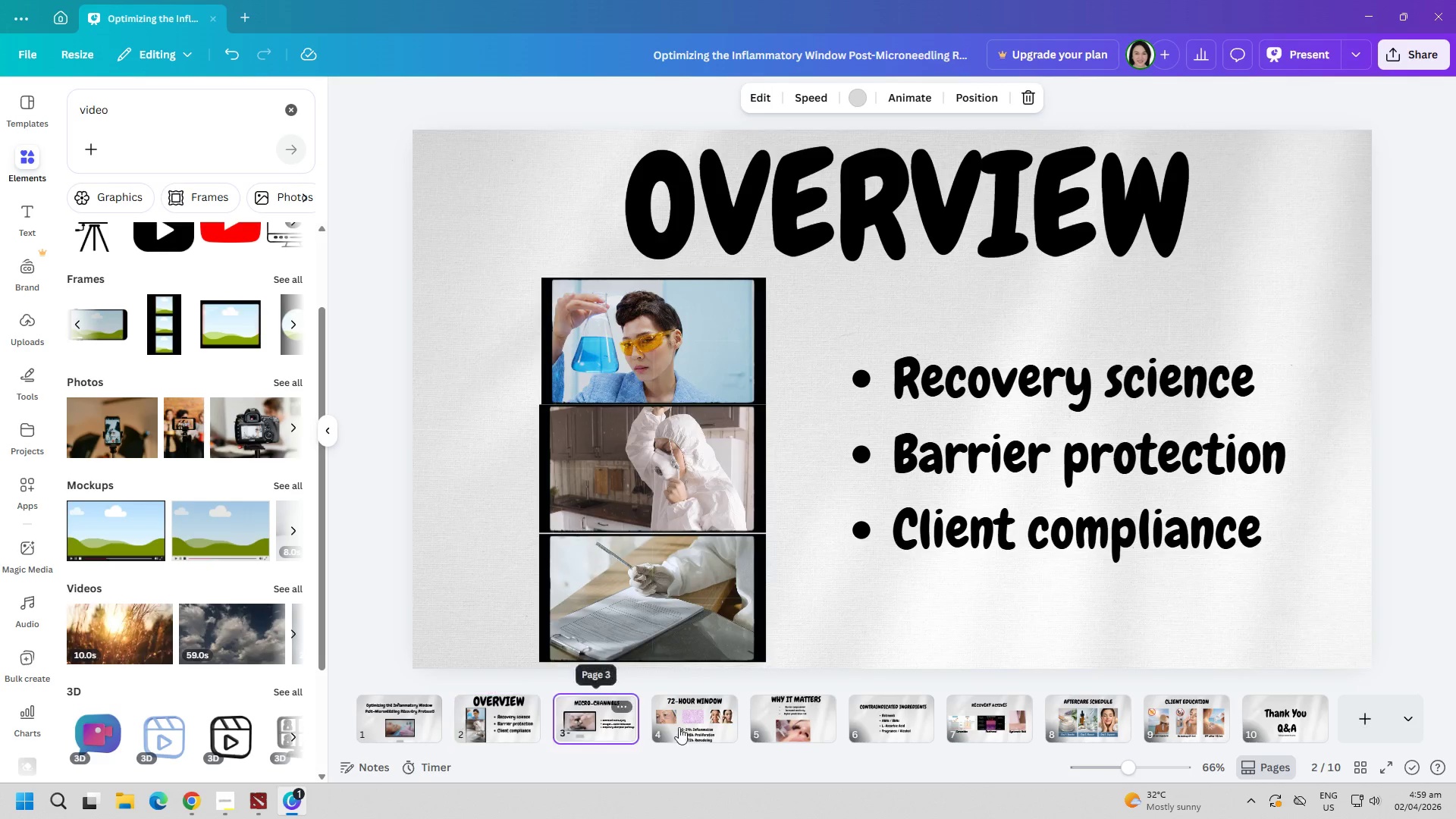 
triple_click([718, 734])
 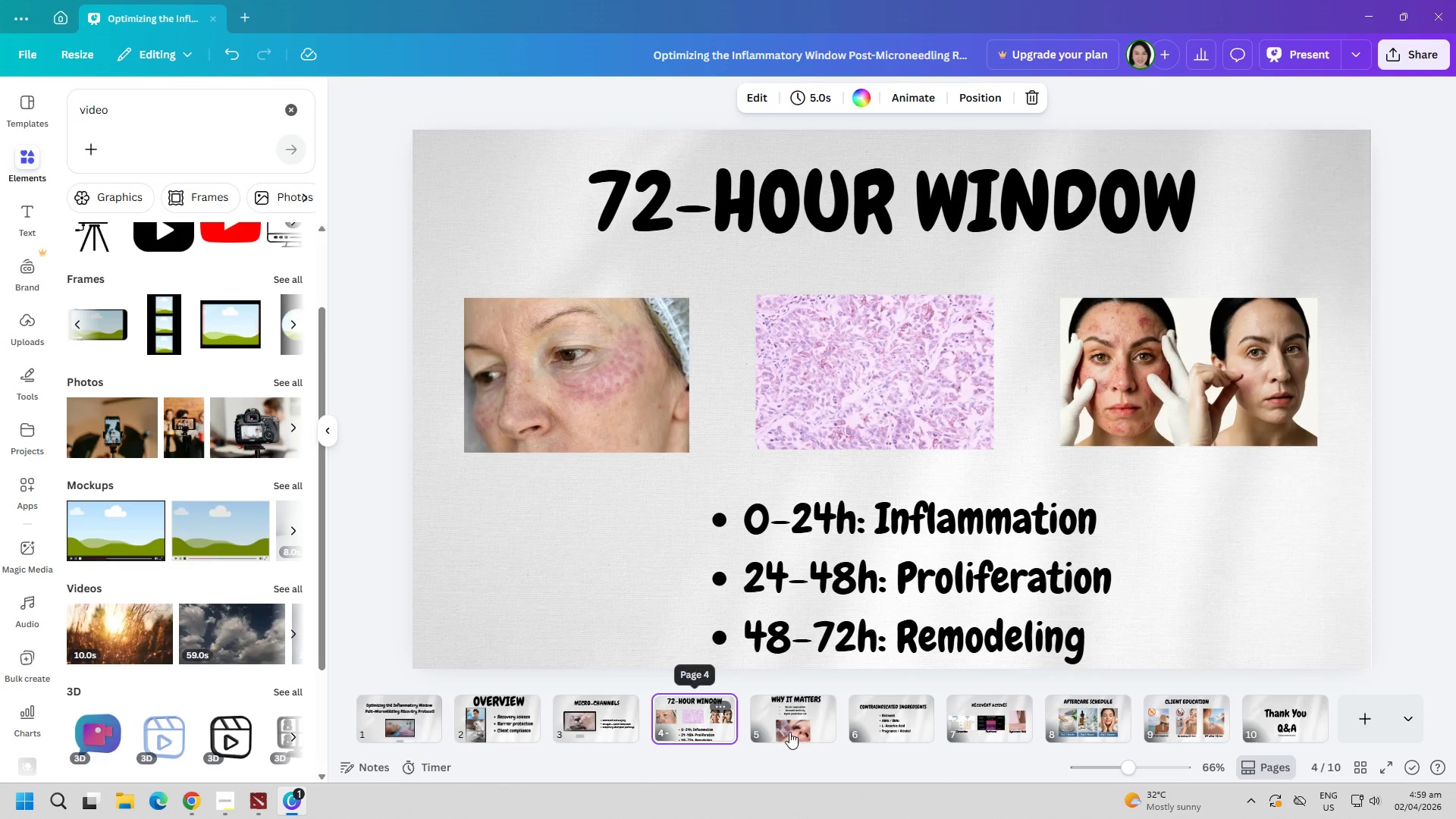 
triple_click([810, 732])
 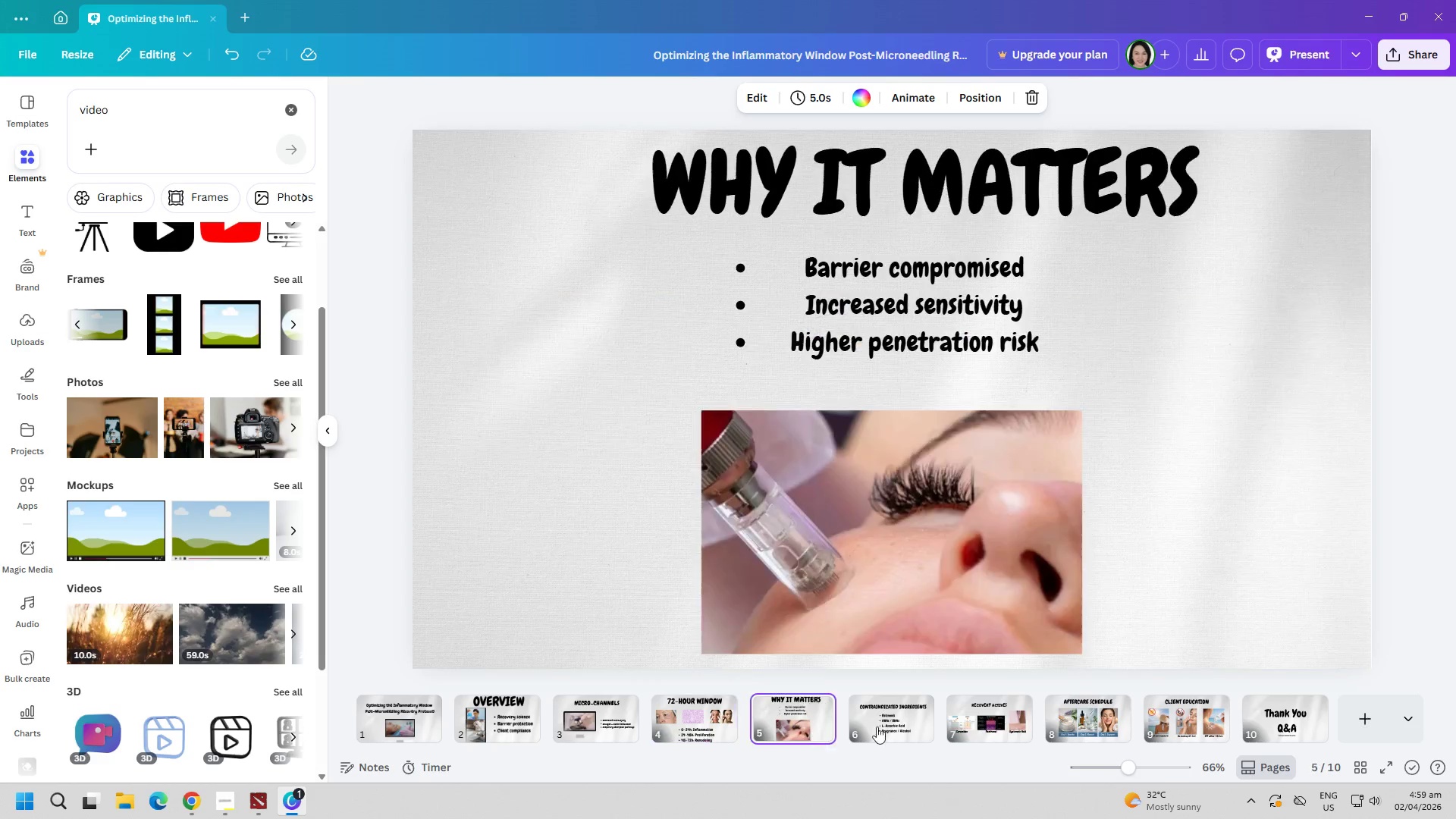 
triple_click([889, 725])
 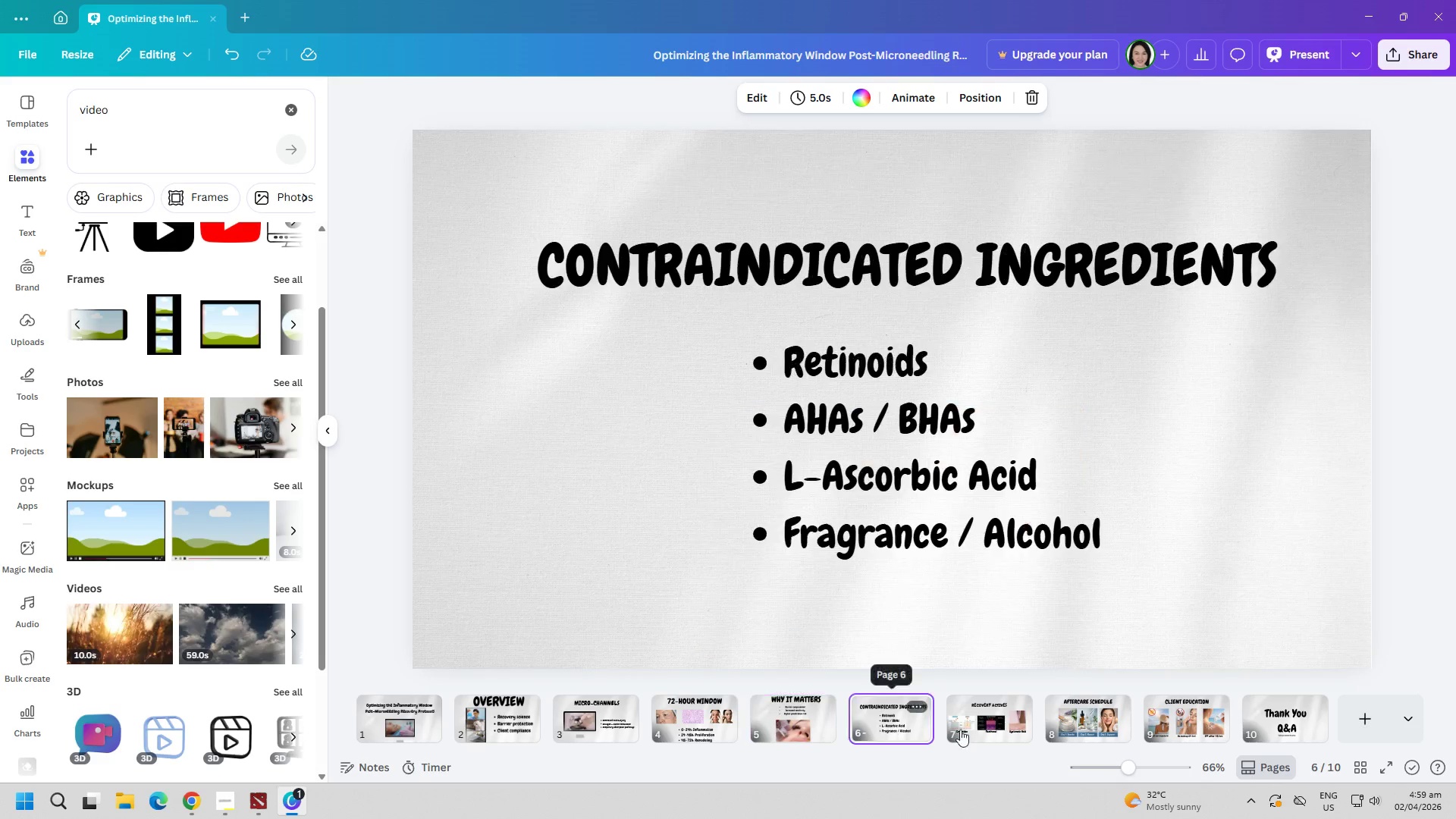 
triple_click([1005, 734])
 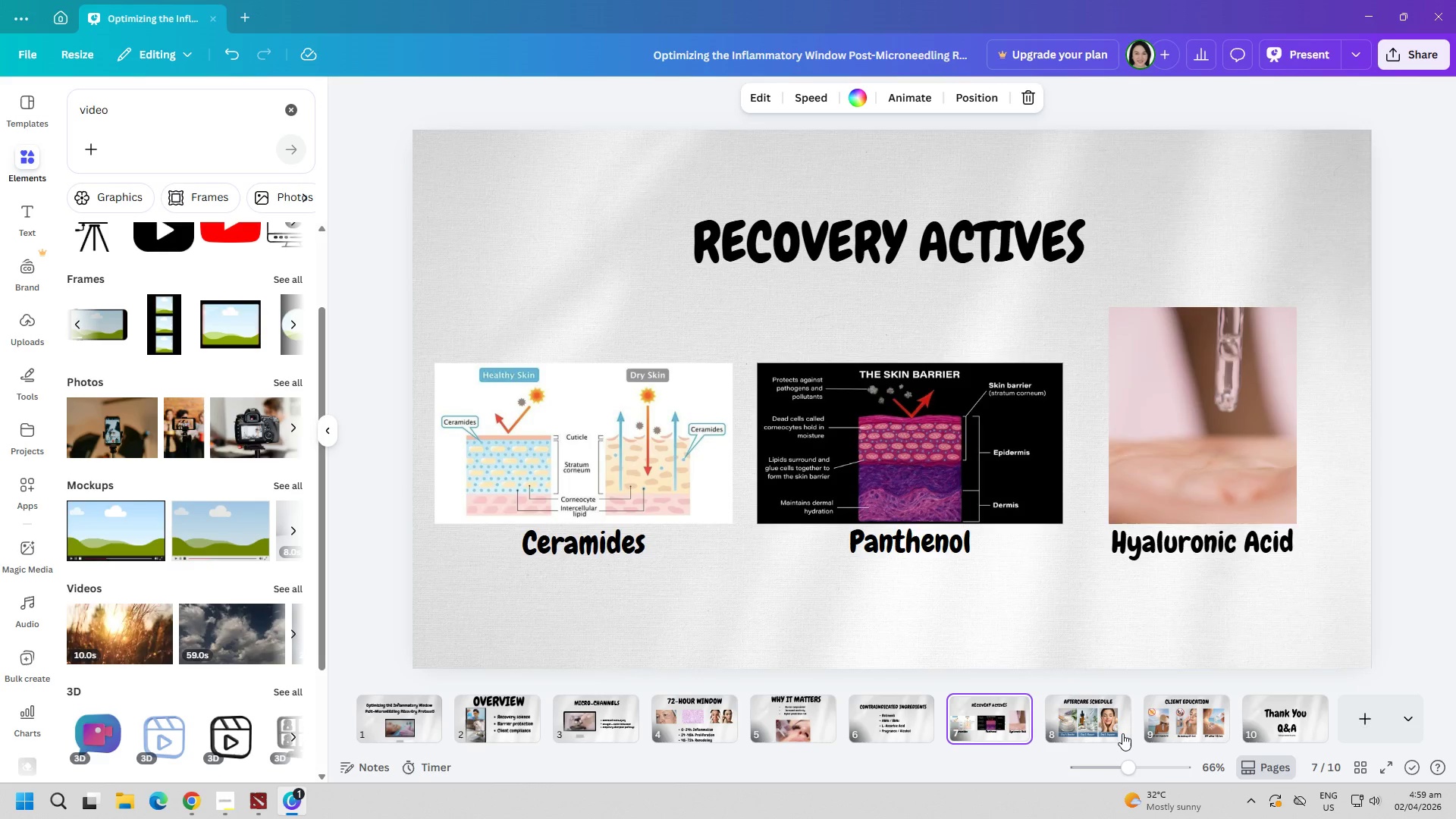 
triple_click([1122, 733])
 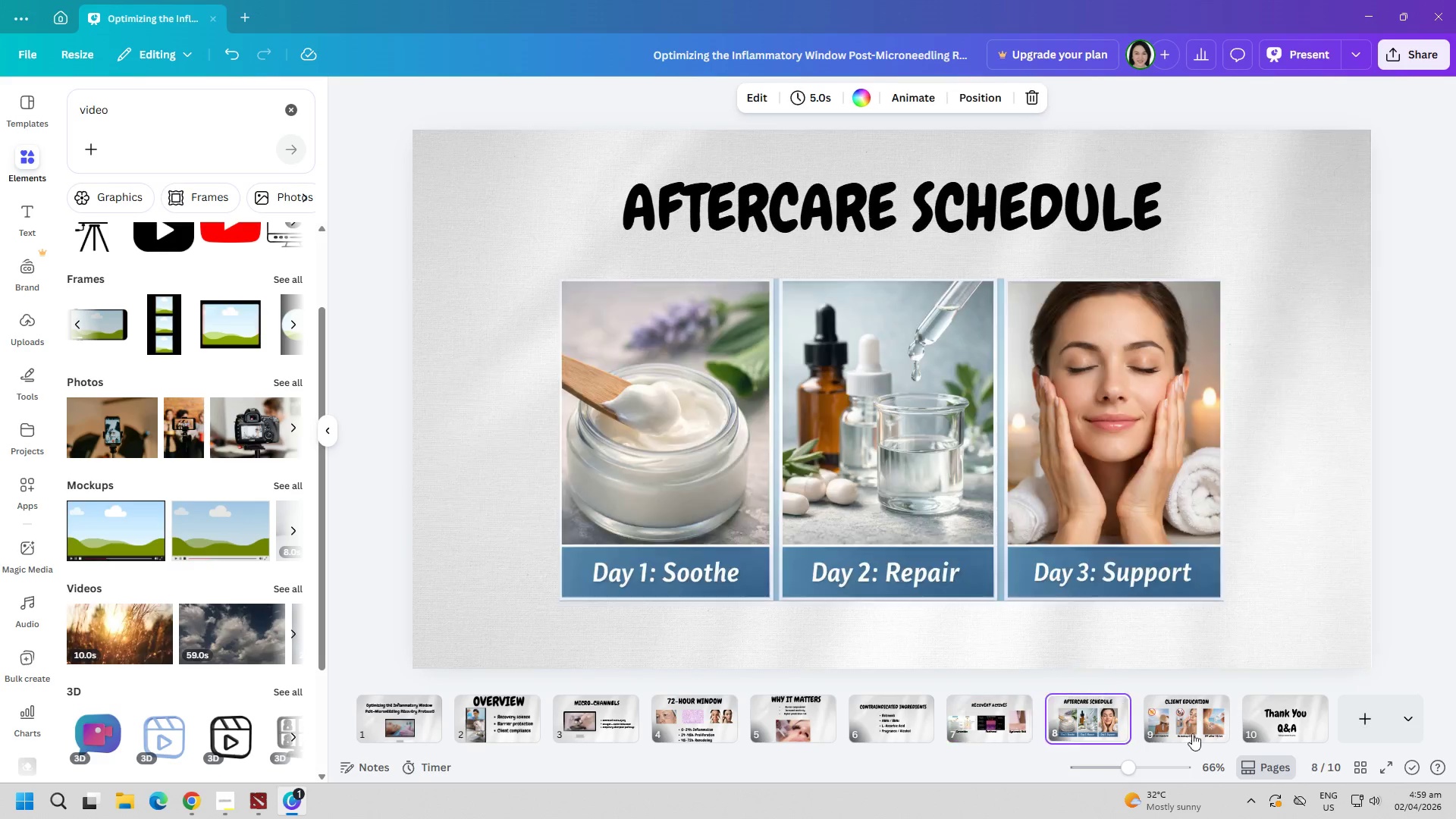 
triple_click([1216, 733])
 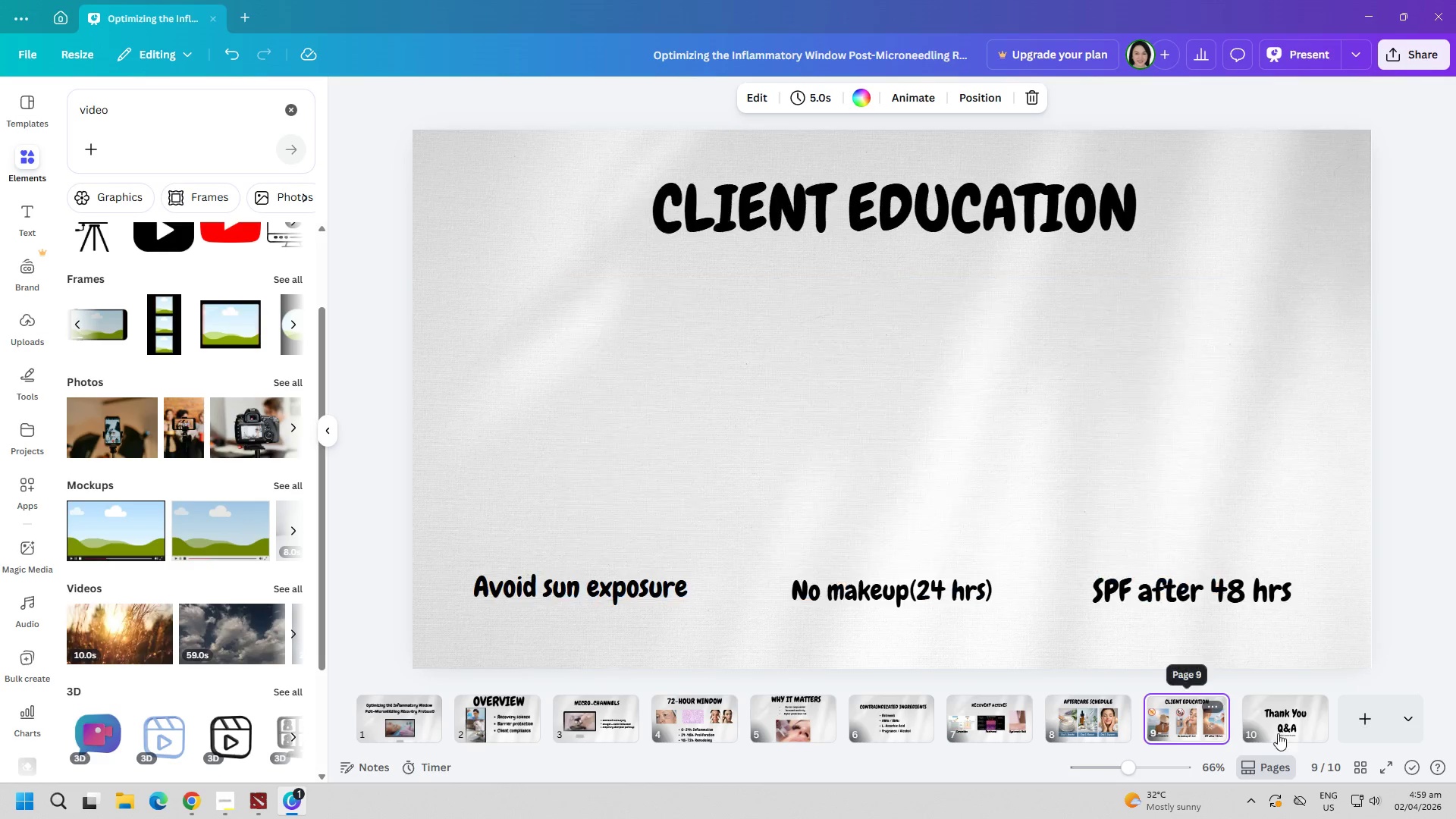 
triple_click([1301, 732])
 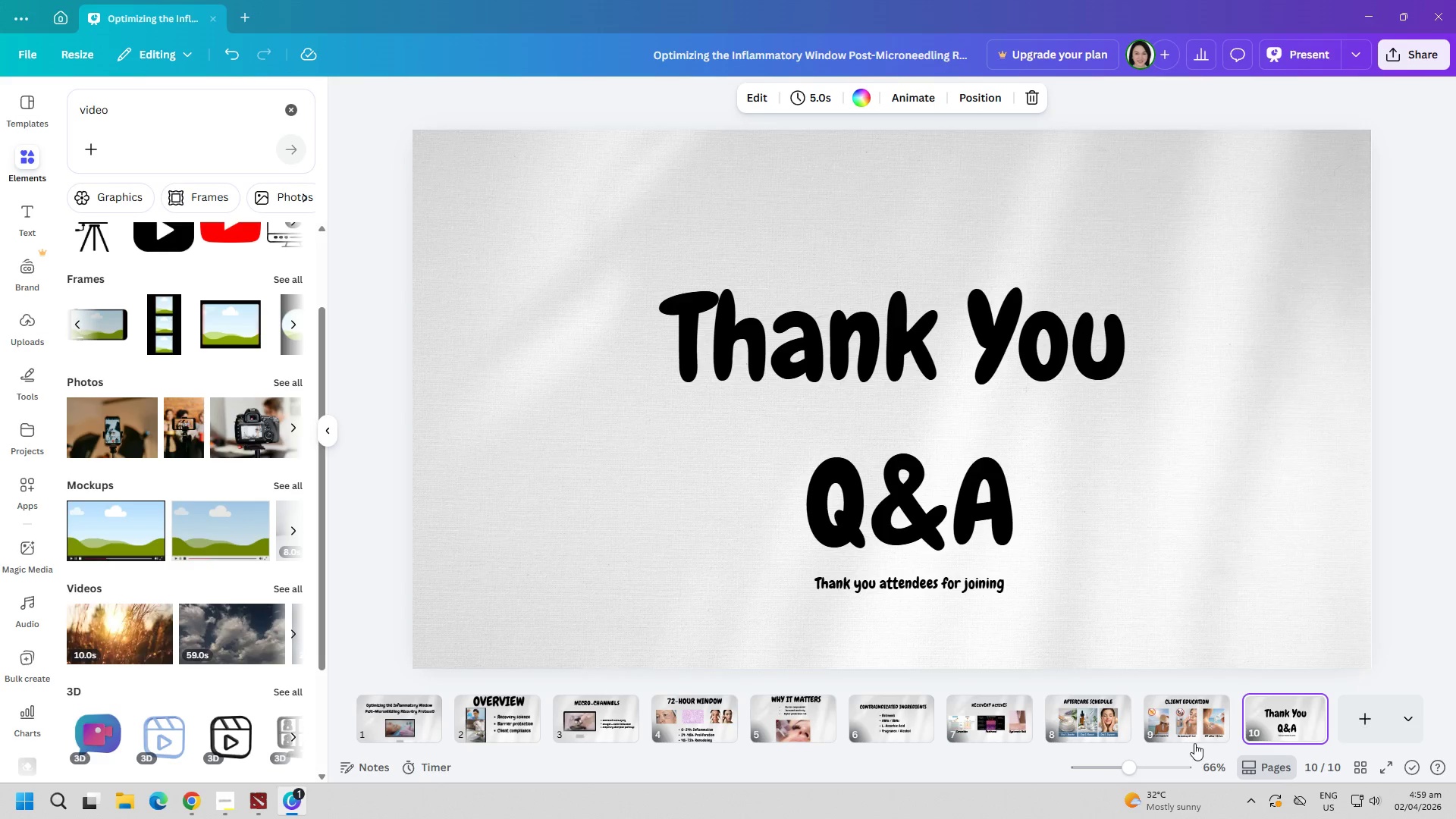 
triple_click([1181, 733])
 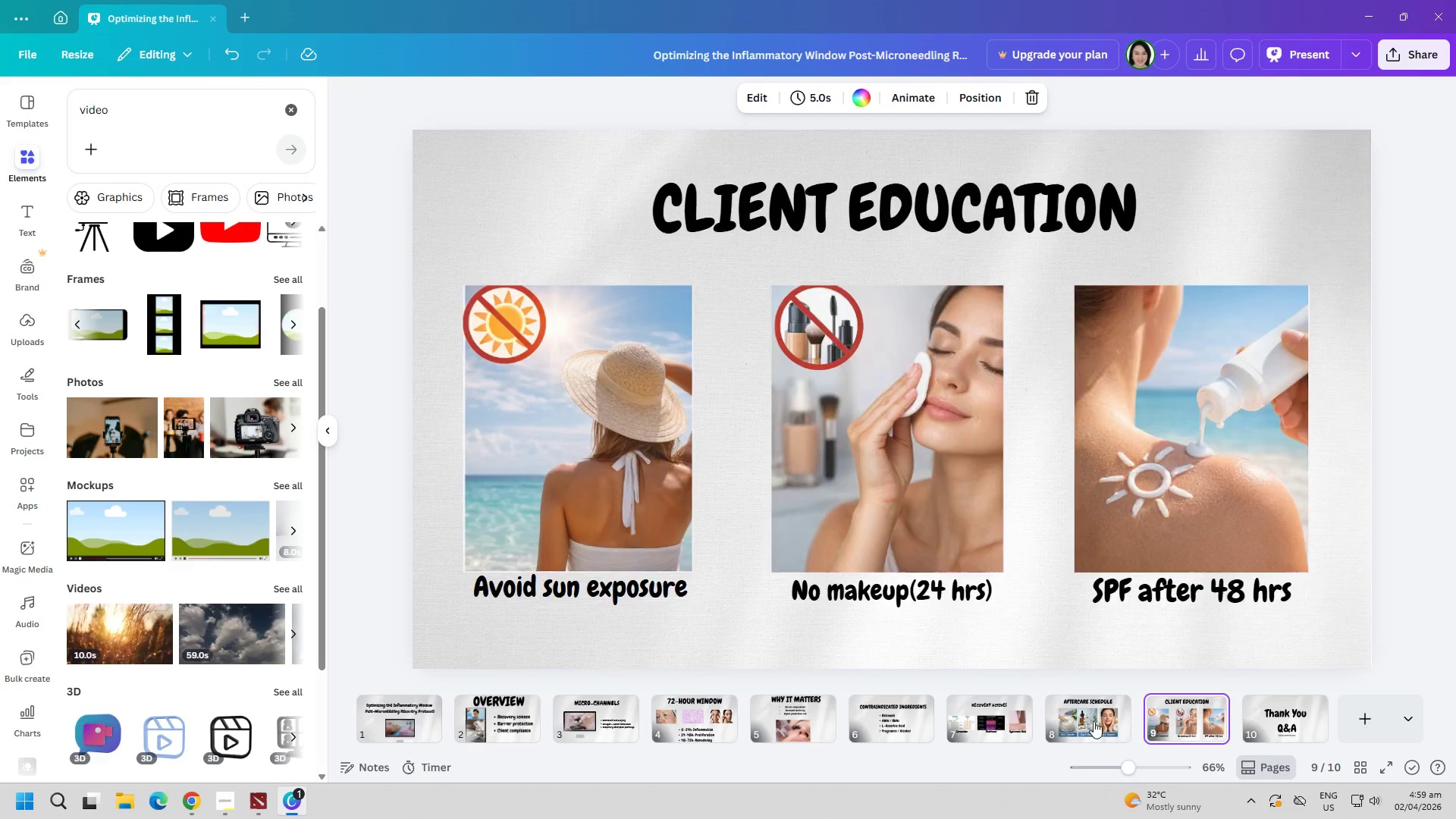 
triple_click([1094, 721])
 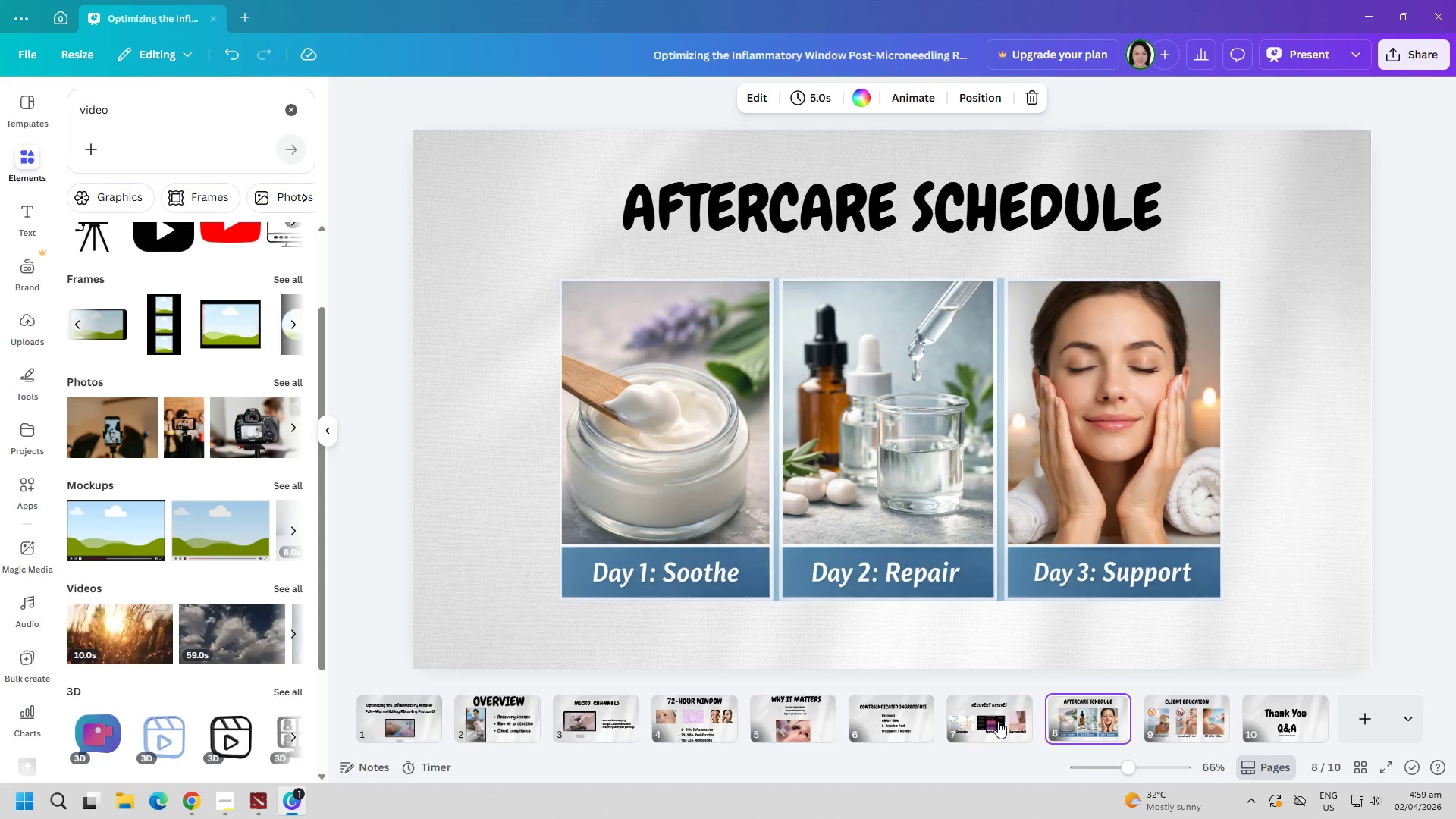 
triple_click([998, 721])
 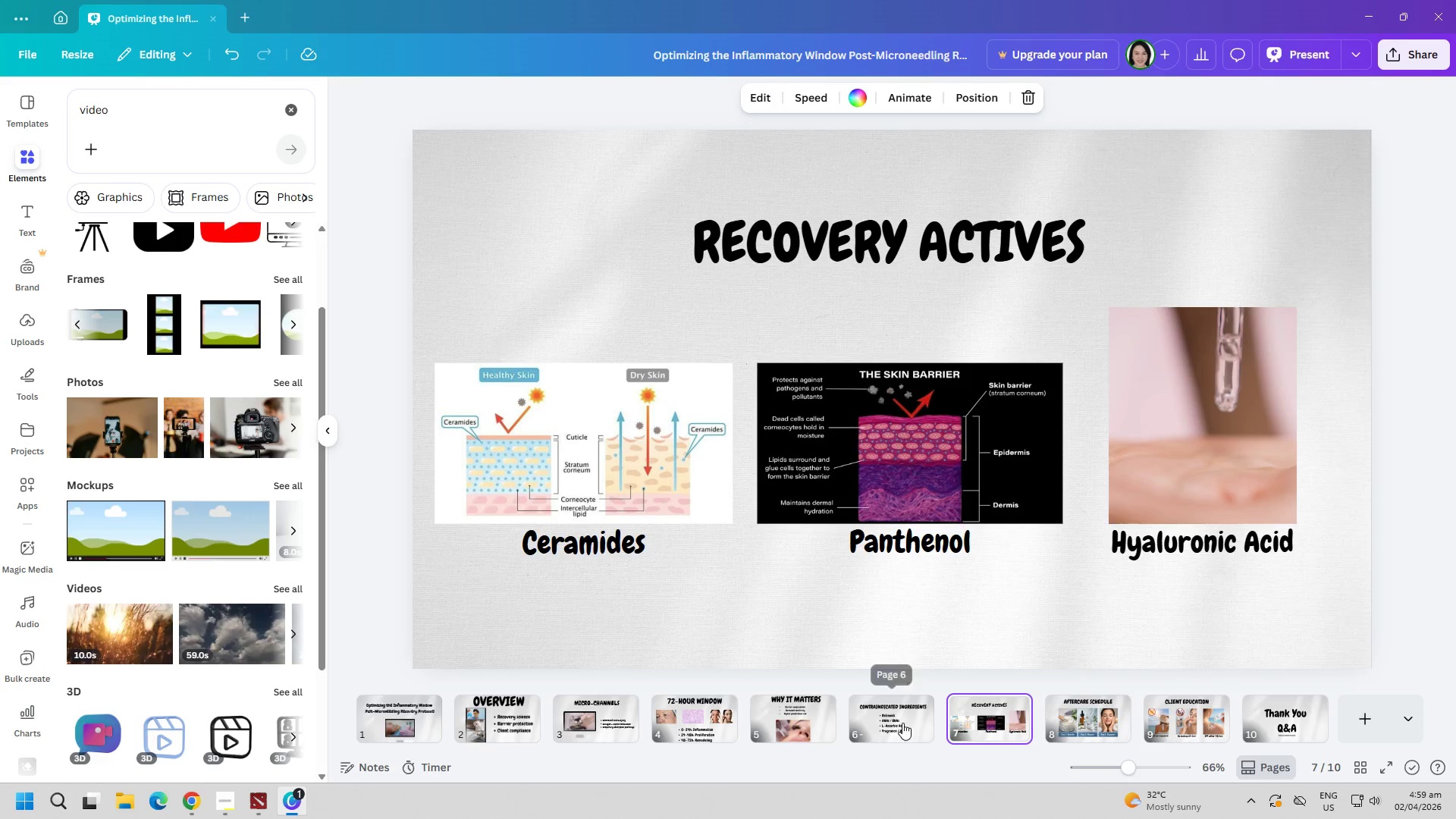 
left_click([902, 723])
 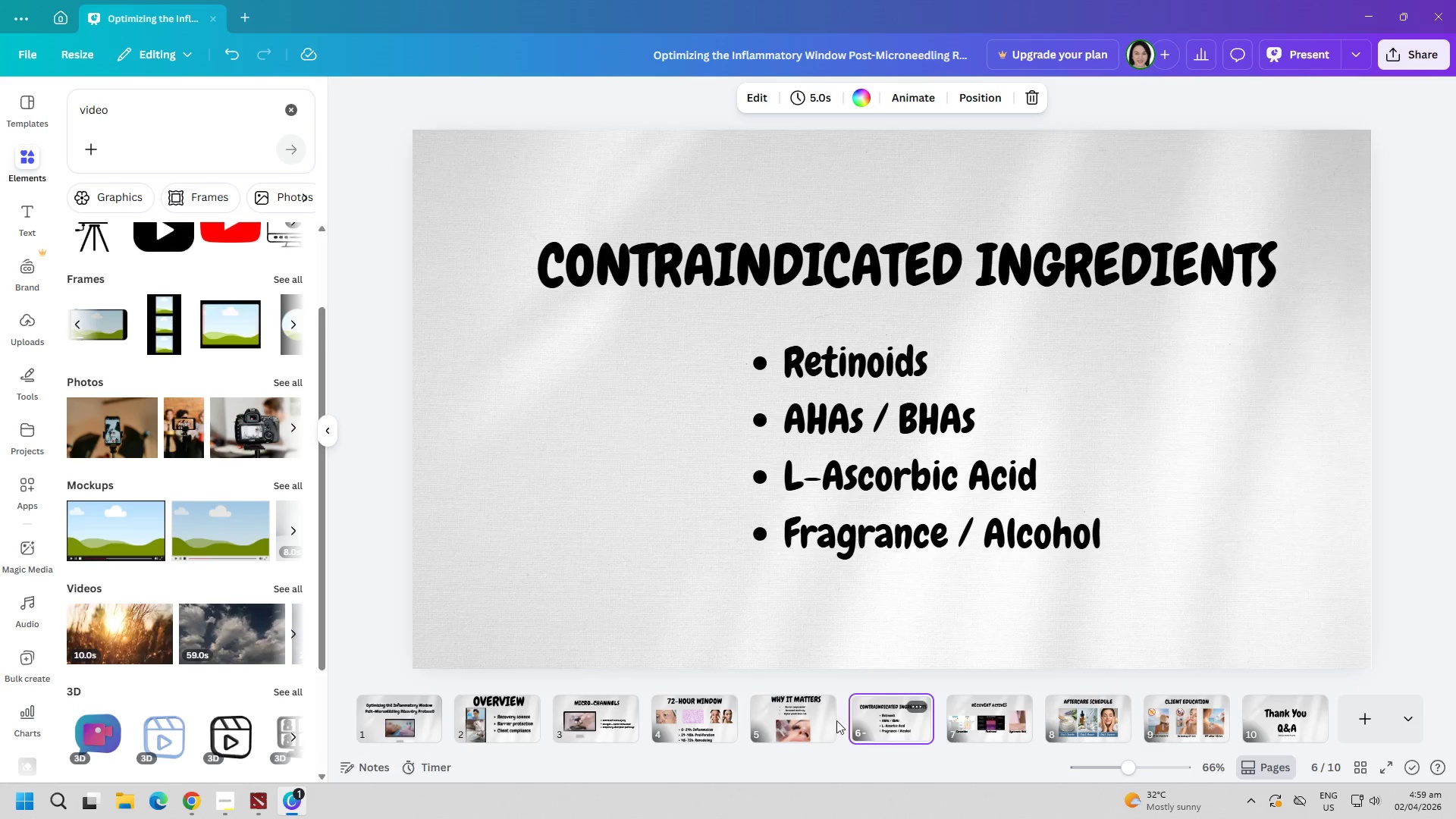 
left_click([752, 721])
 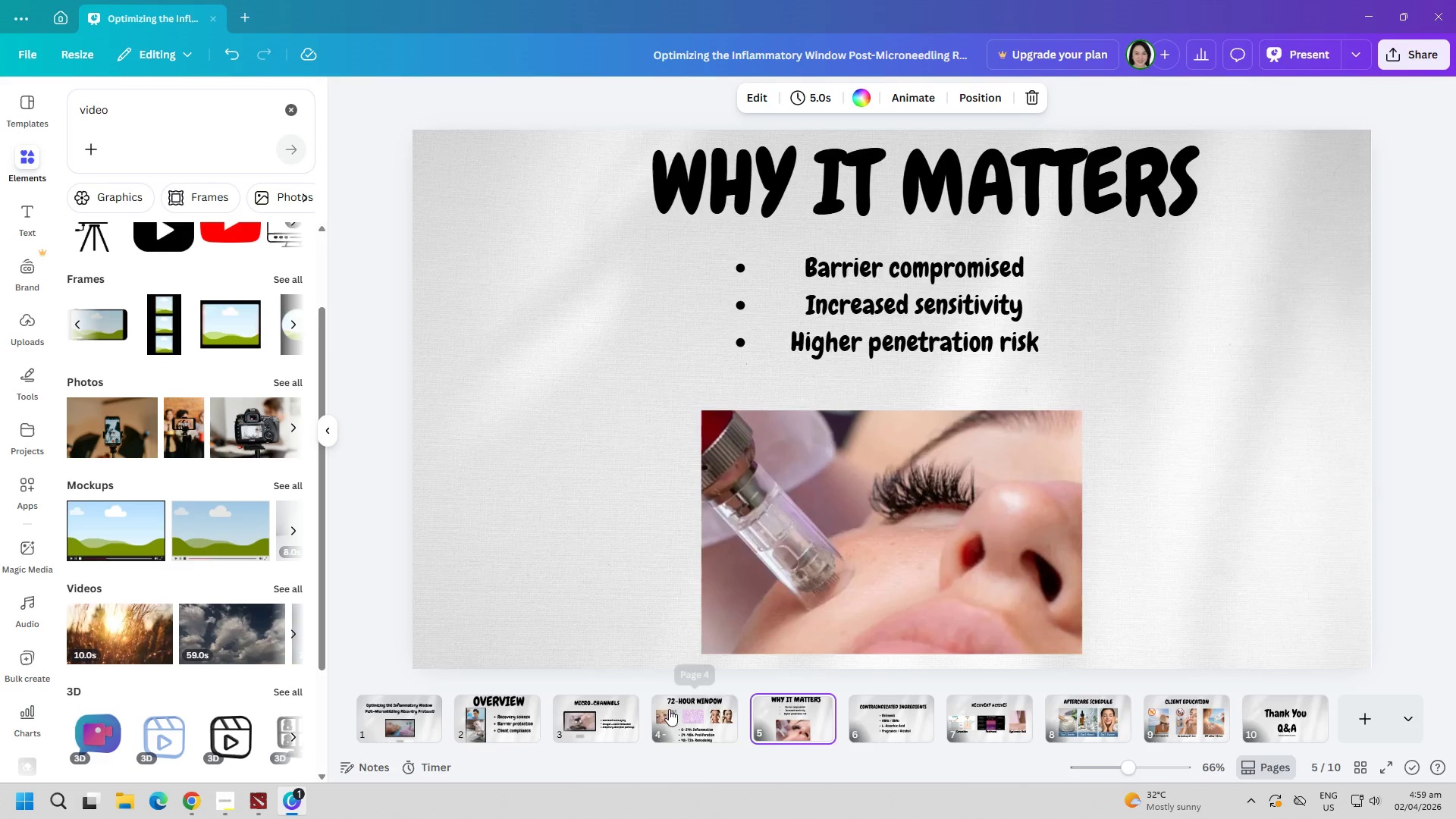 
double_click([568, 709])
 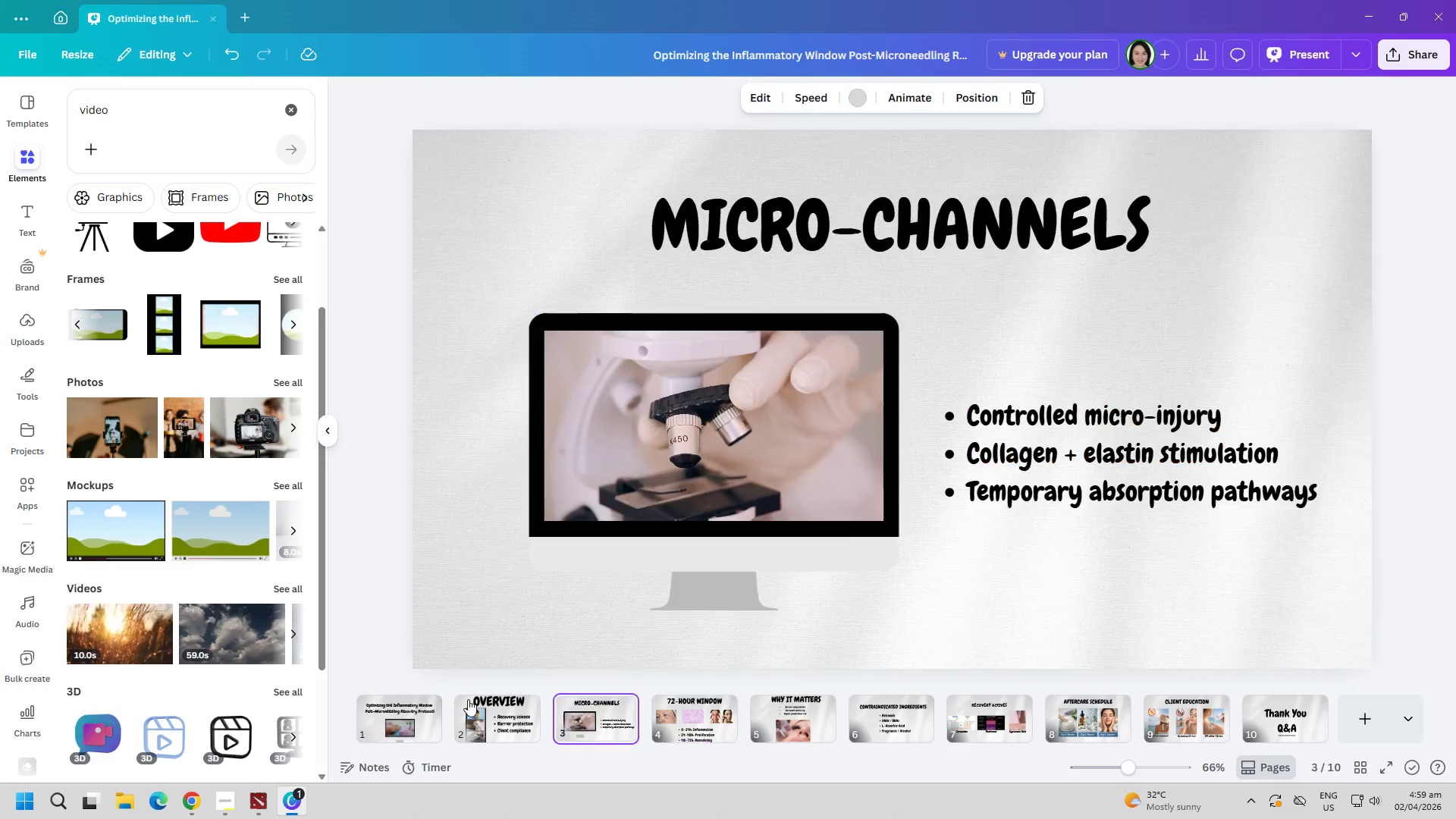 
triple_click([468, 699])
 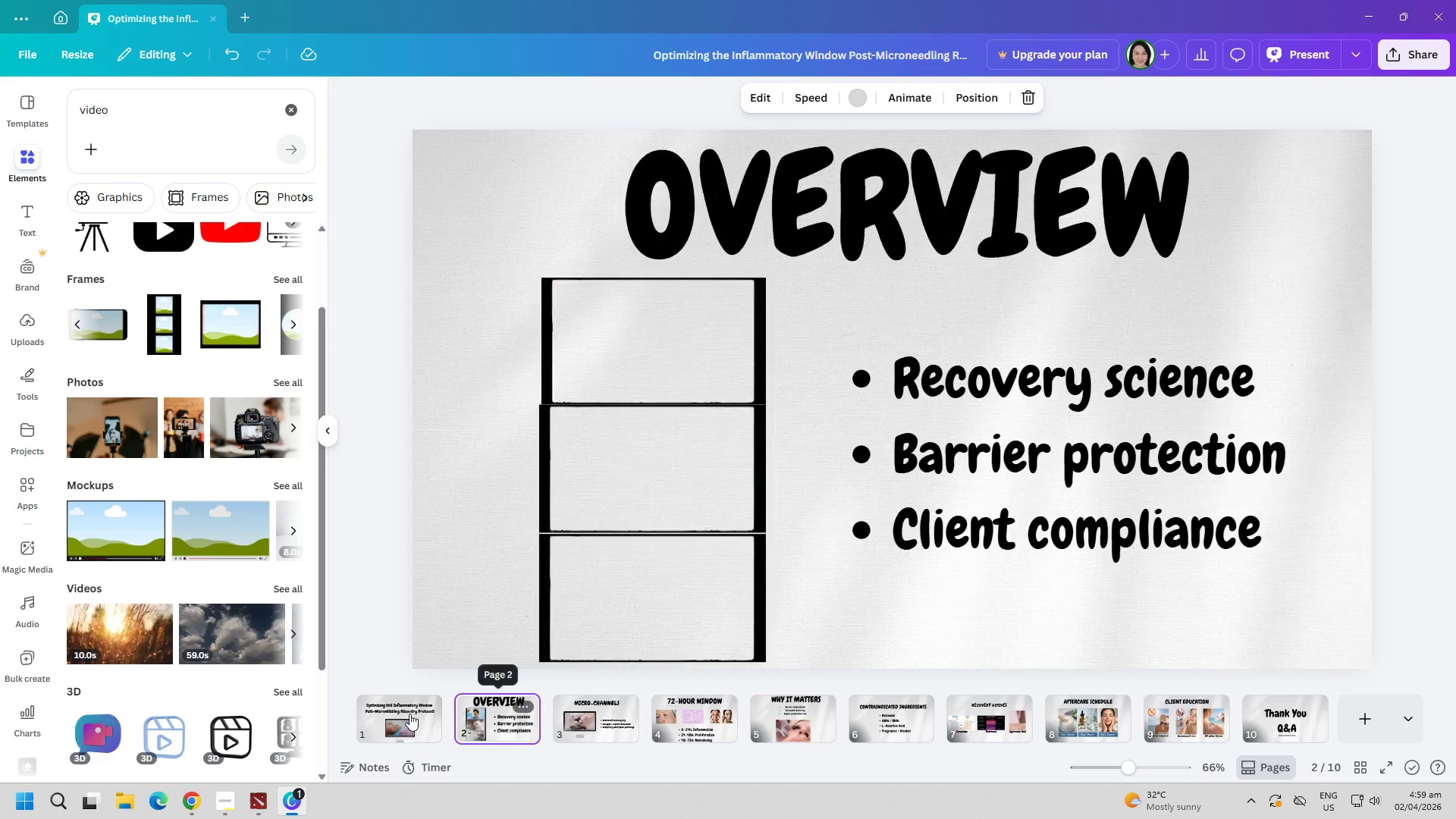 
triple_click([406, 714])
 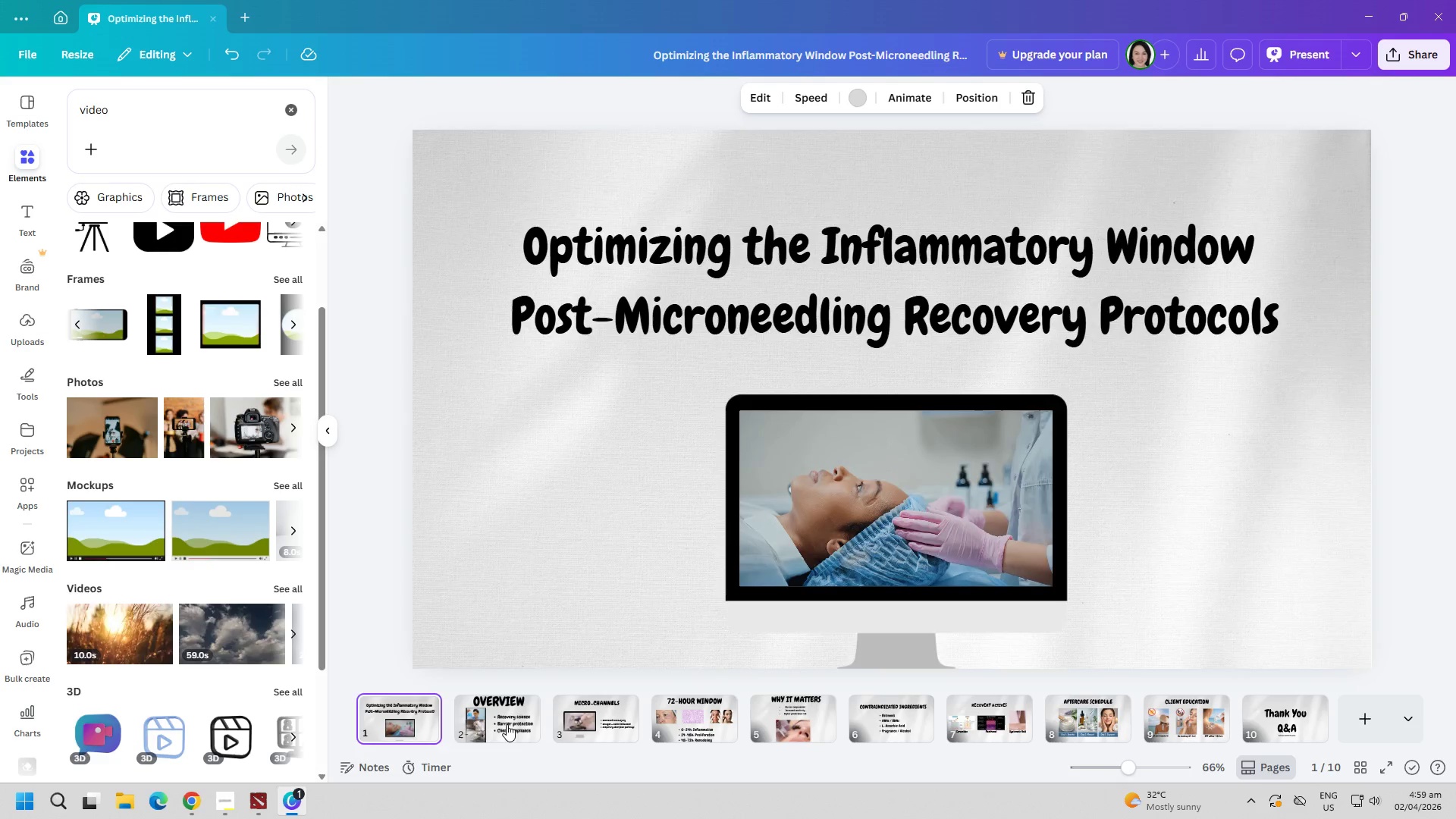 
double_click([623, 730])
 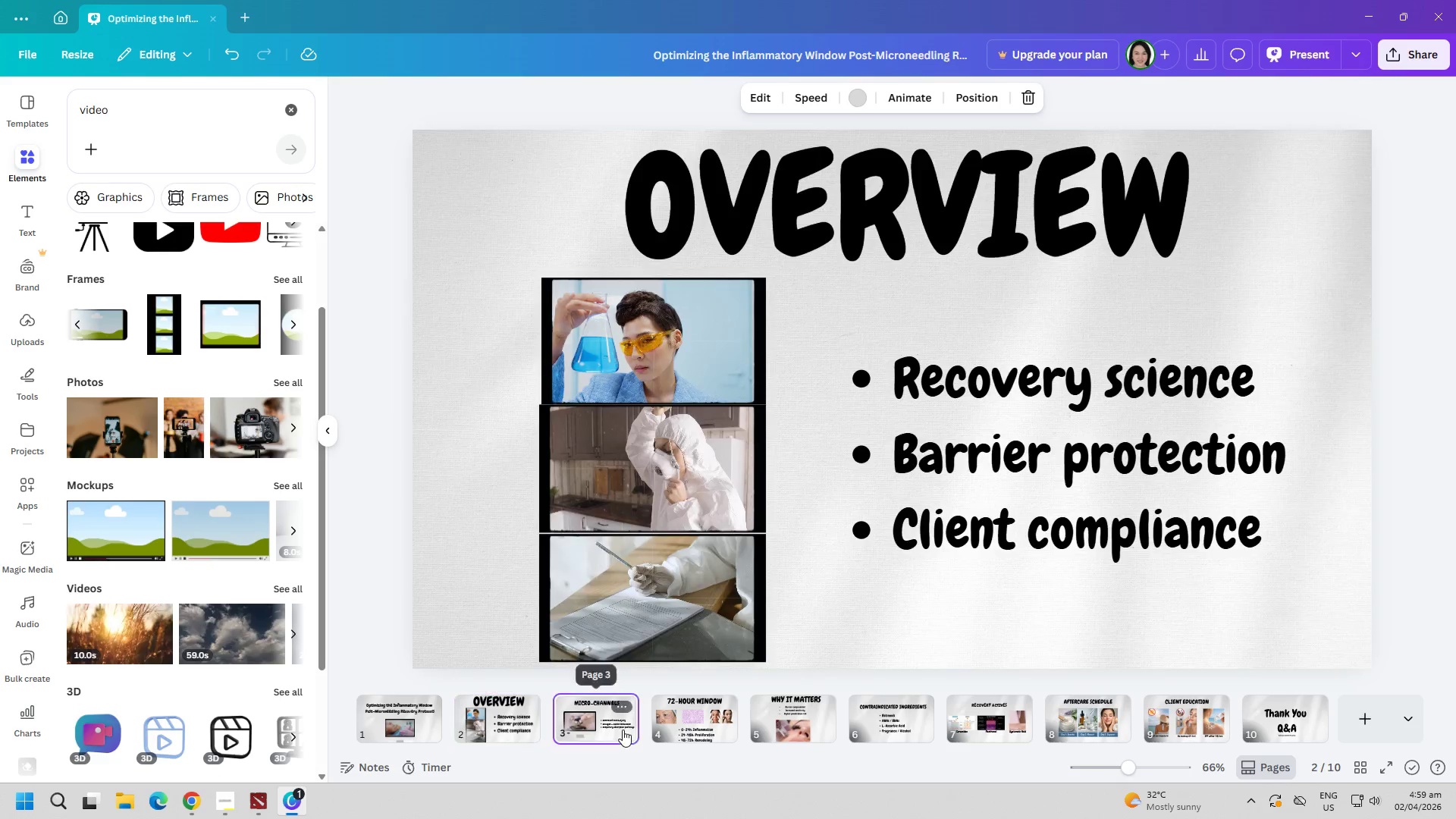 
triple_click([670, 728])
 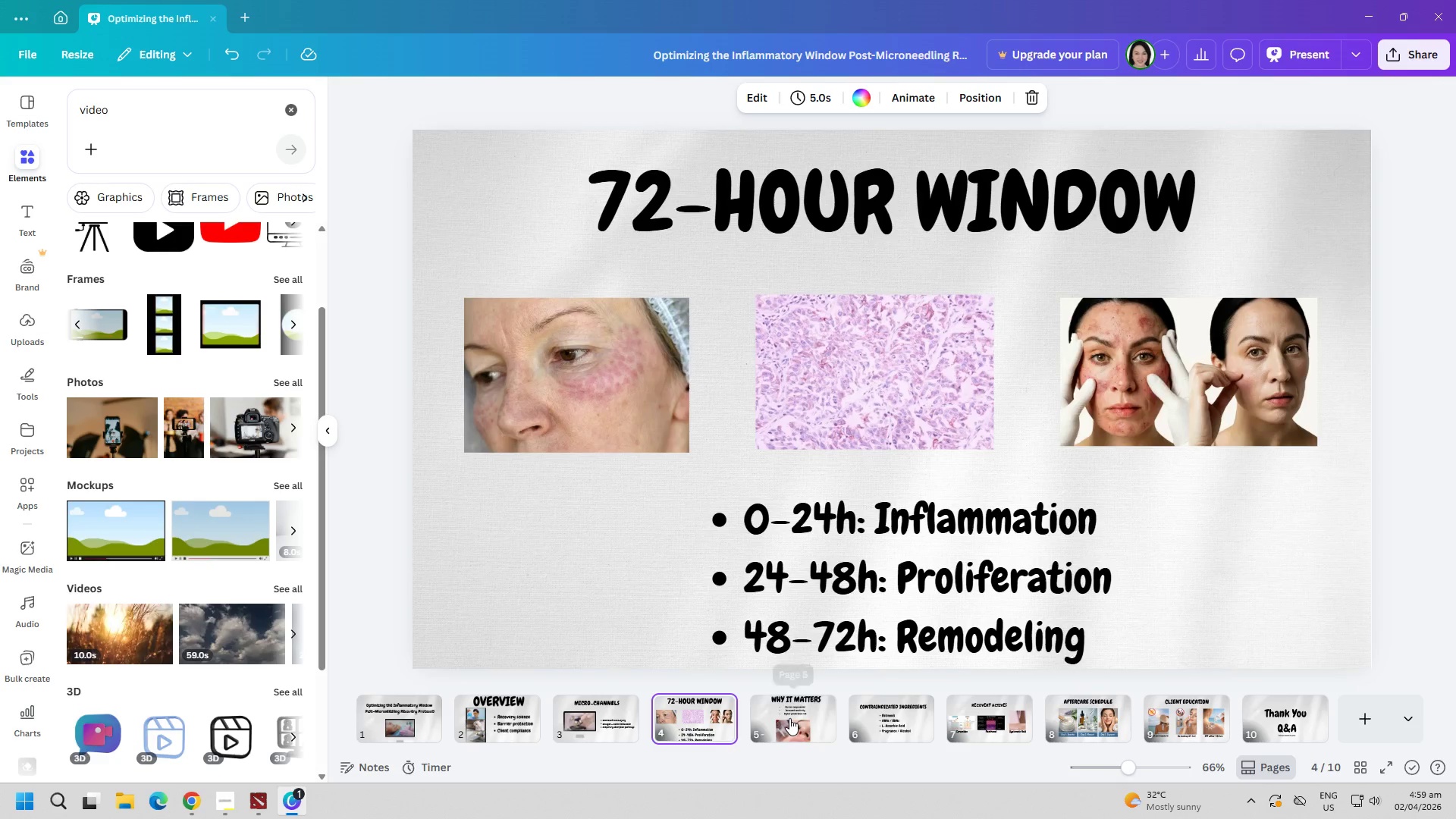 
double_click([924, 734])
 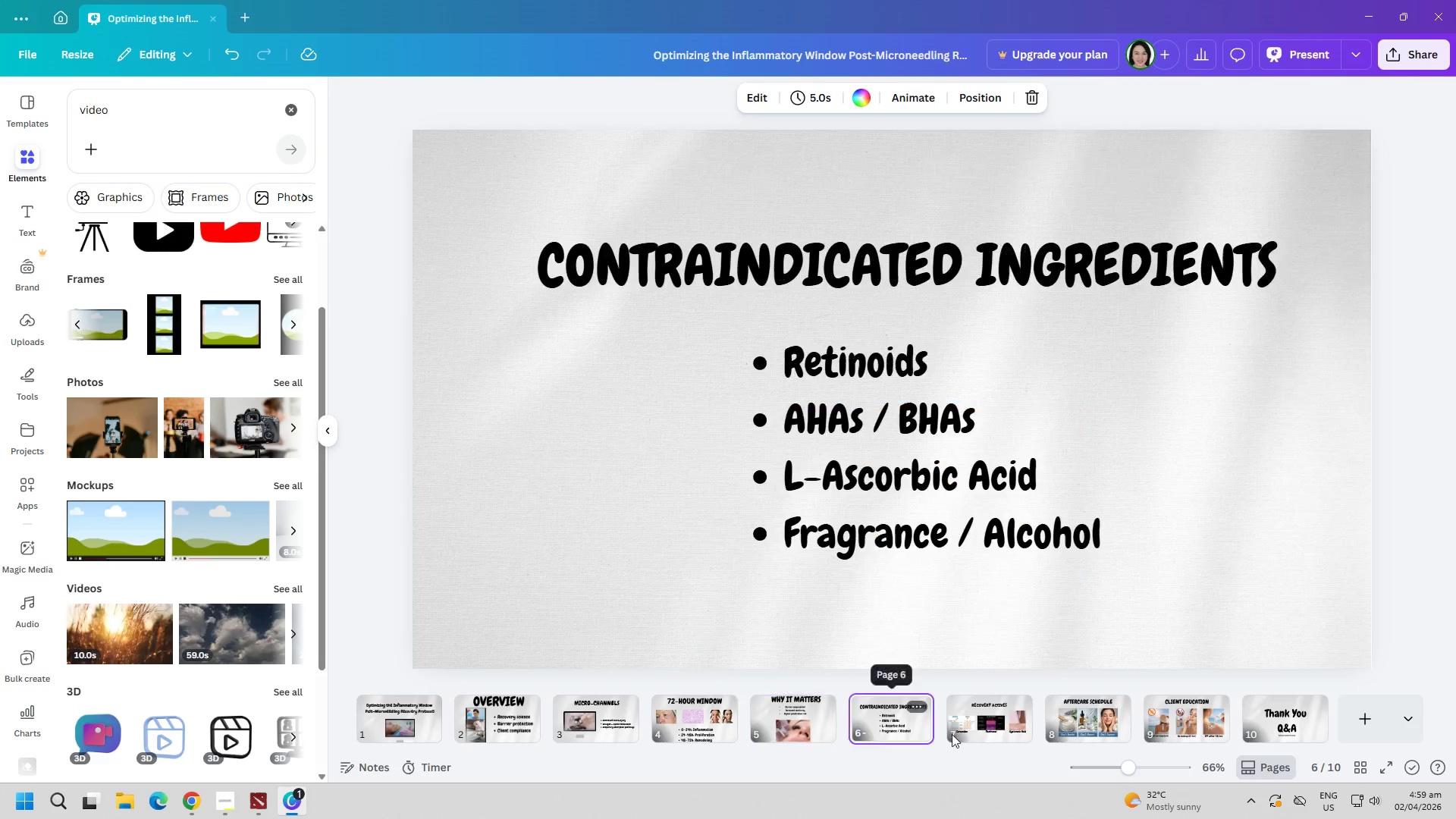 
triple_click([1027, 732])
 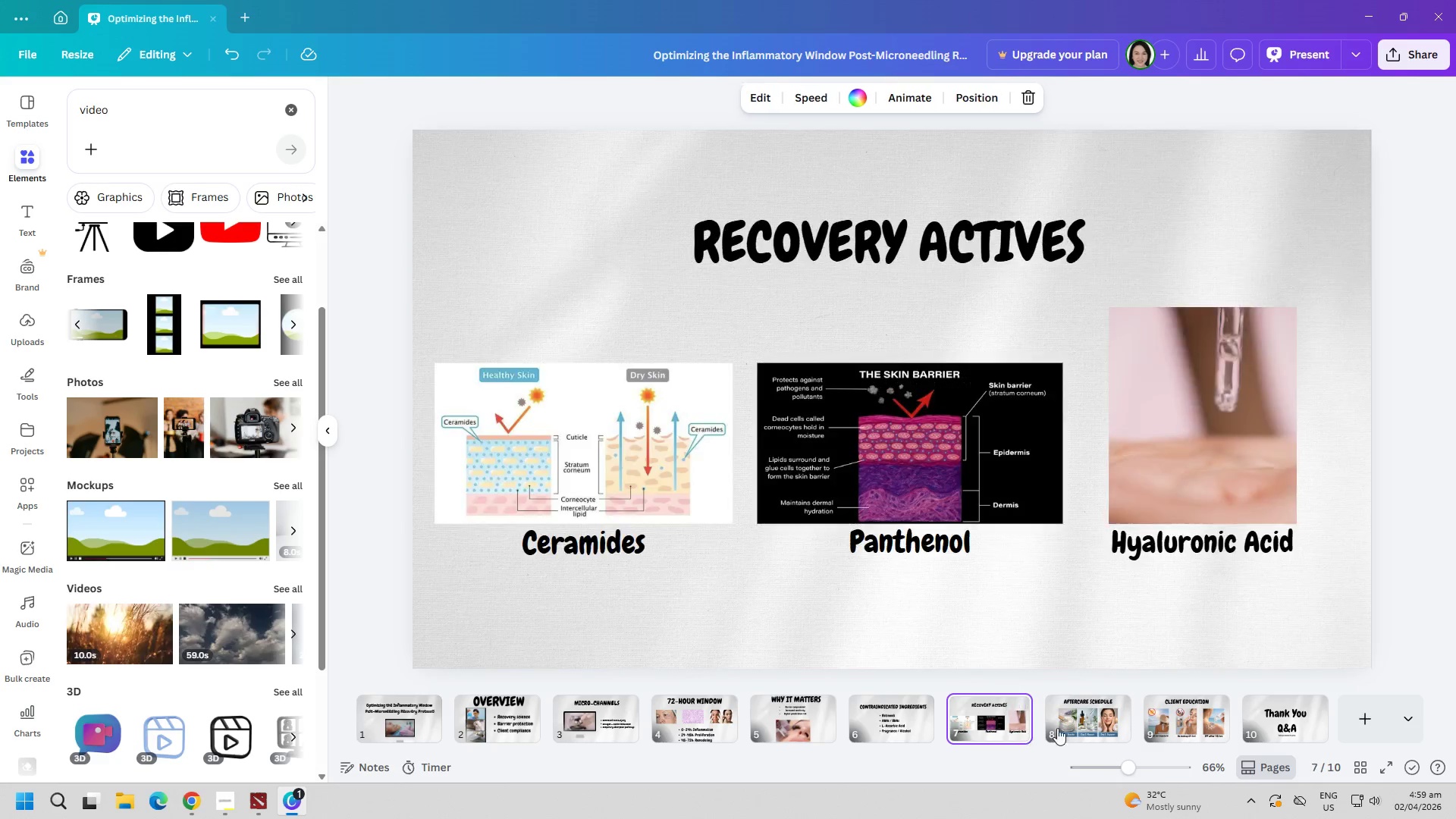 
triple_click([1090, 725])
 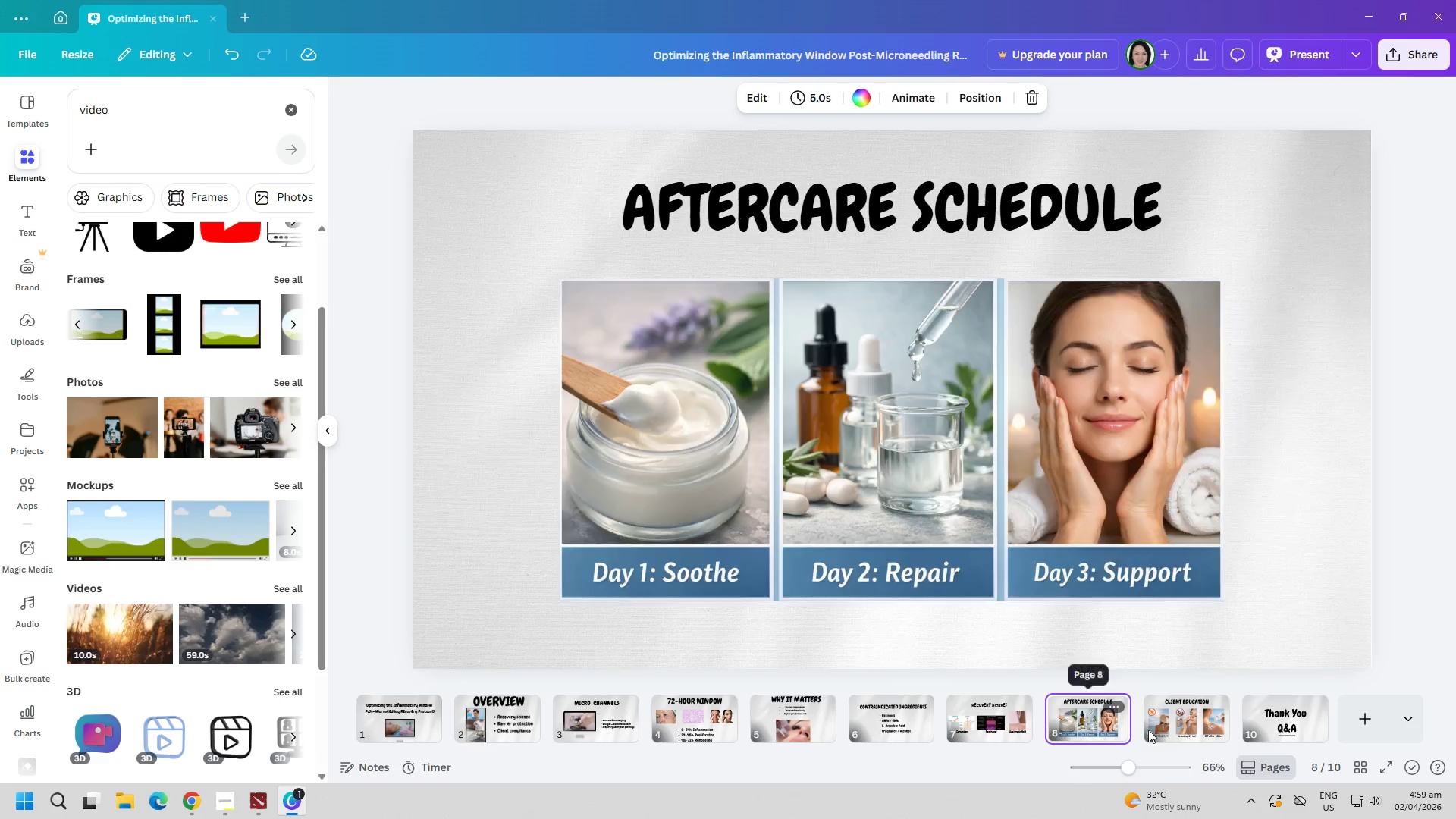 
triple_click([1170, 731])
 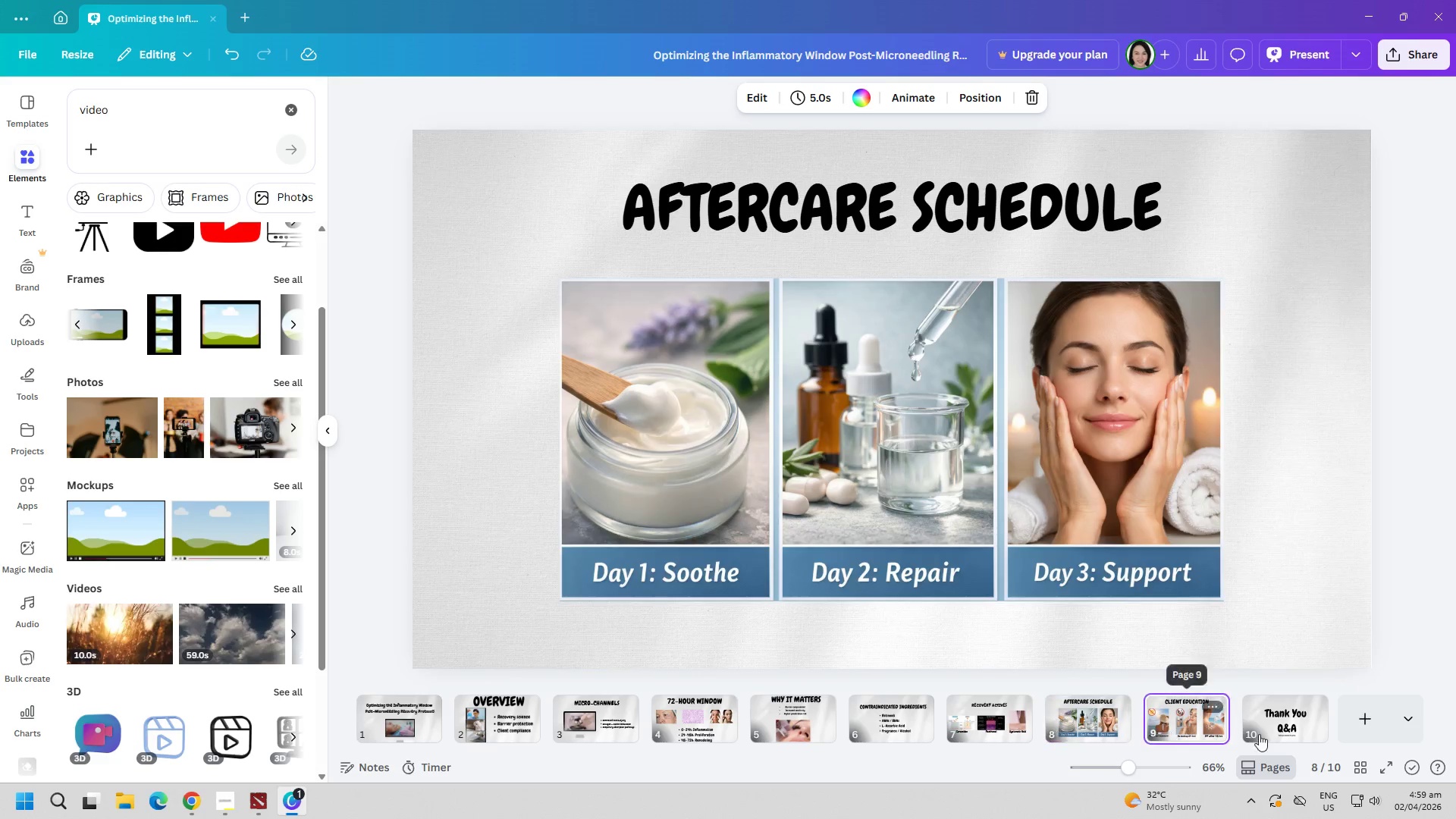 
triple_click([1319, 738])
 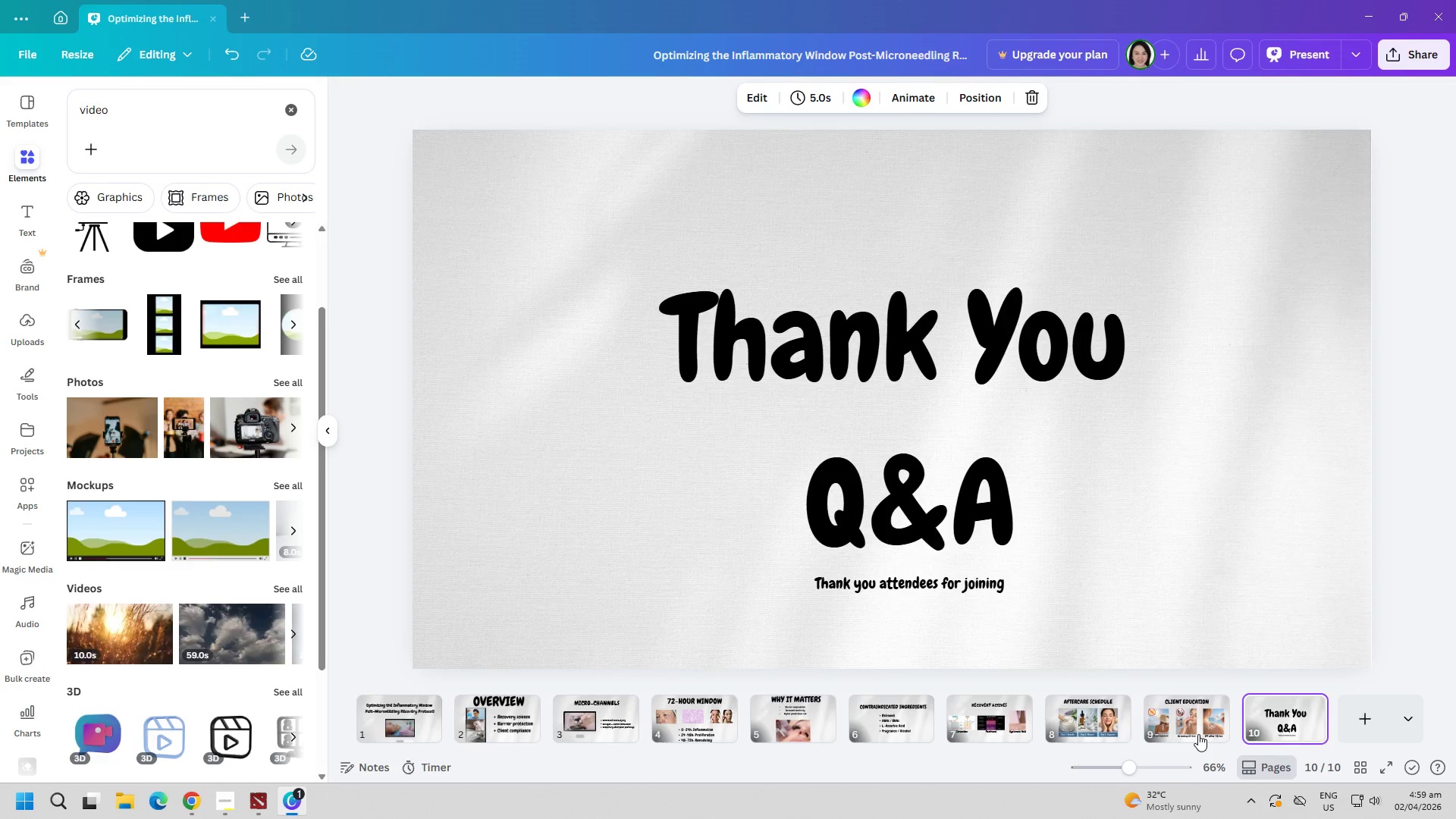 
double_click([1080, 723])
 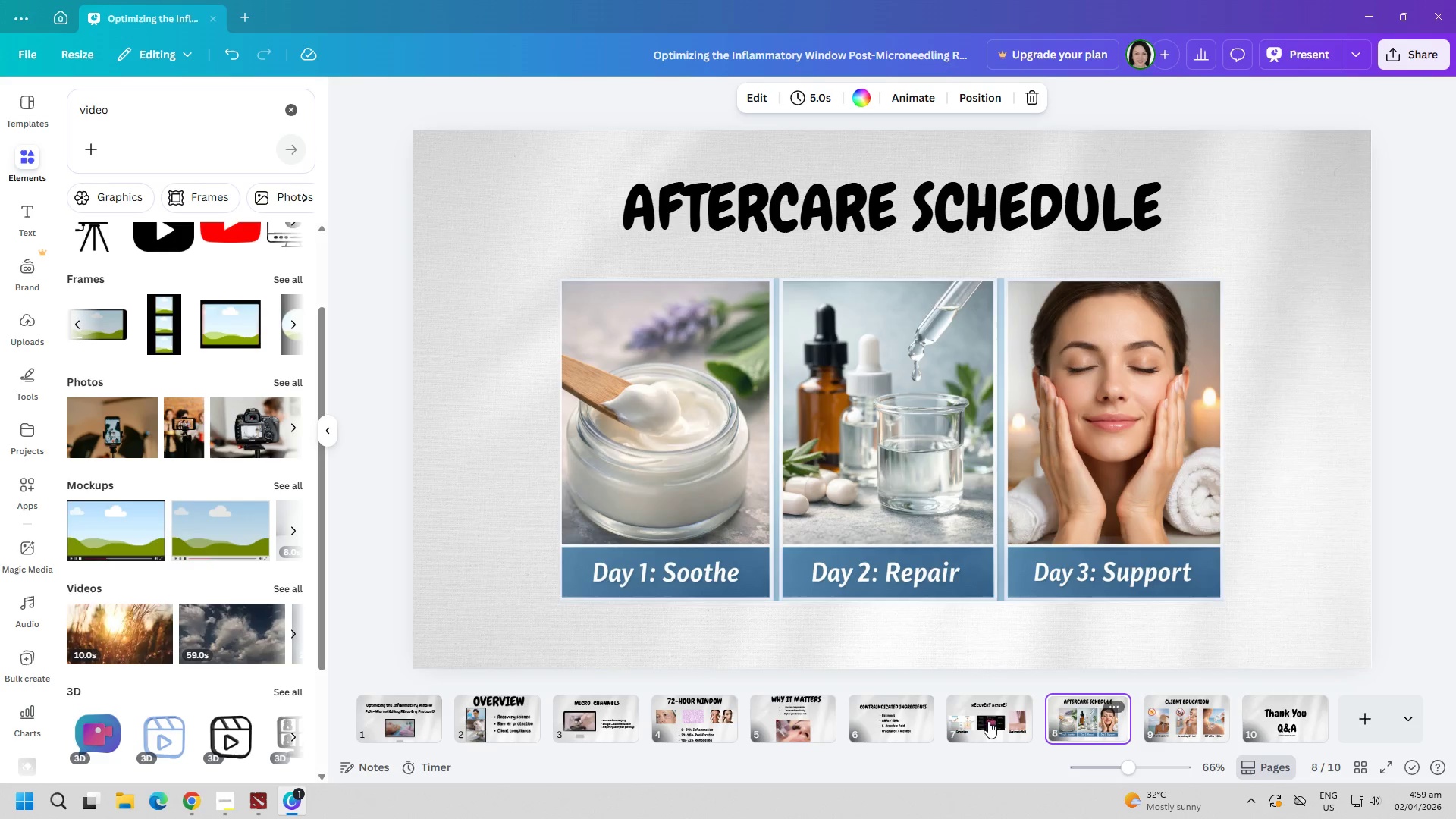 
triple_click([973, 718])
 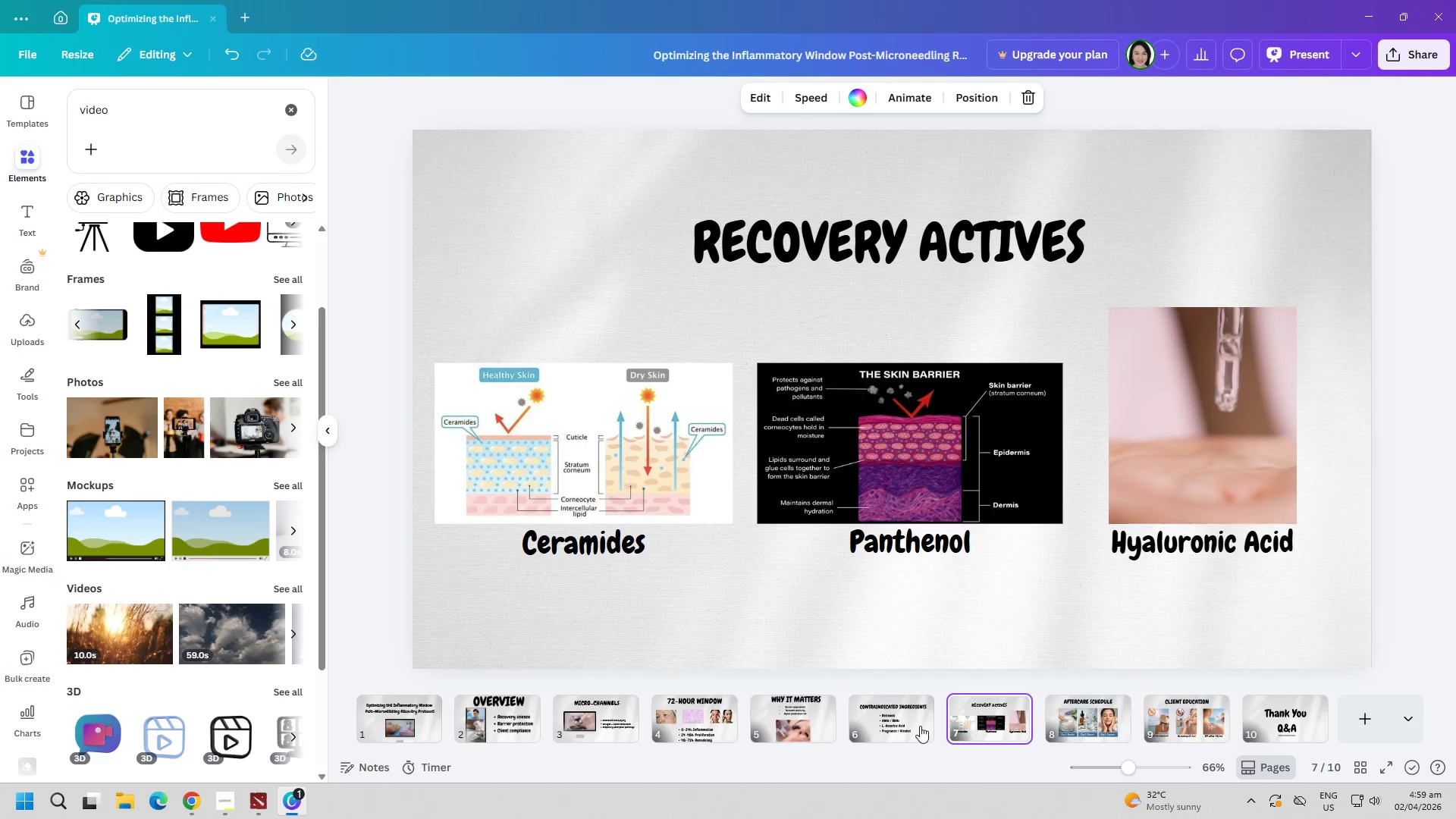 
triple_click([909, 726])
 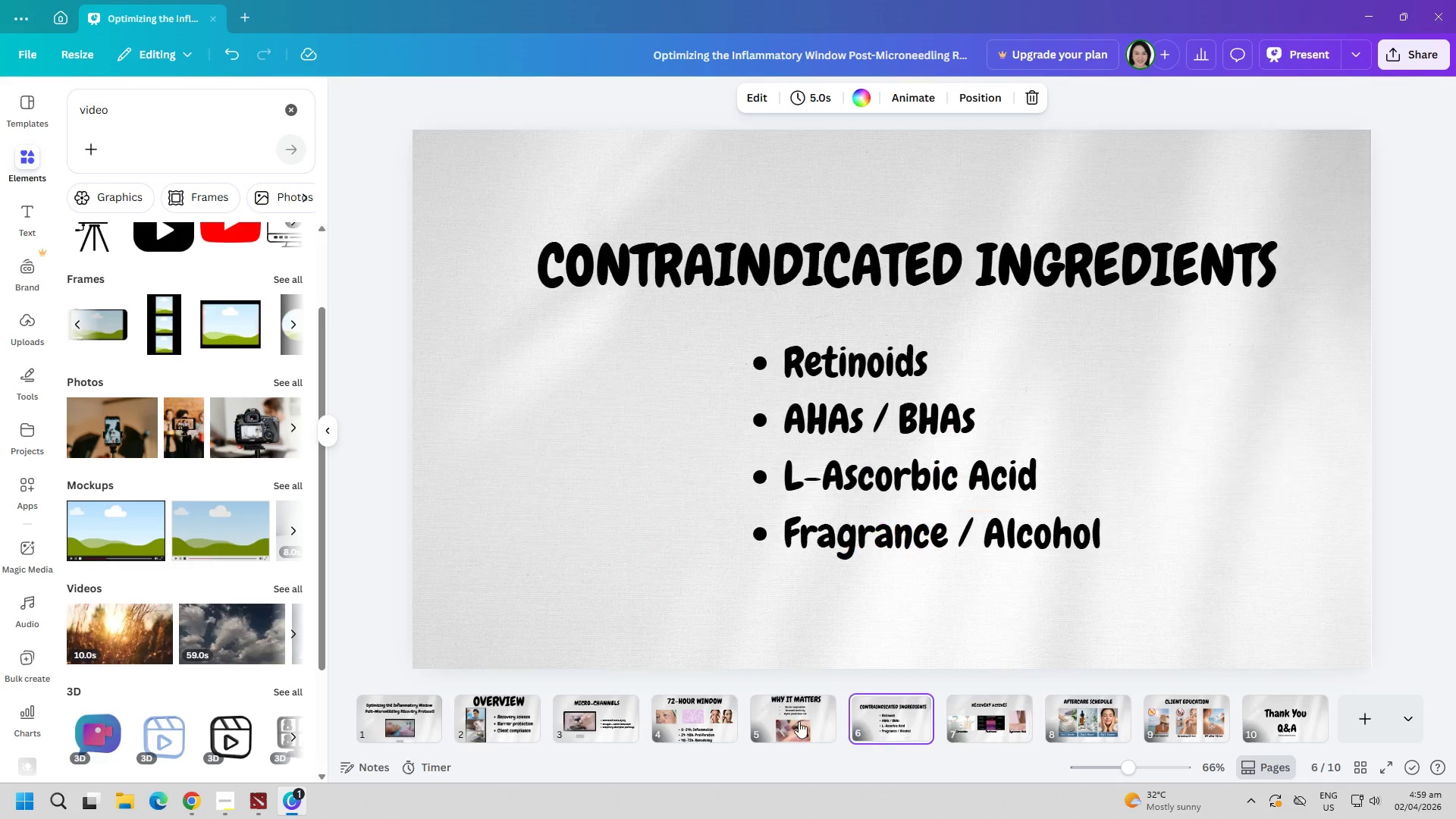 
triple_click([792, 721])
 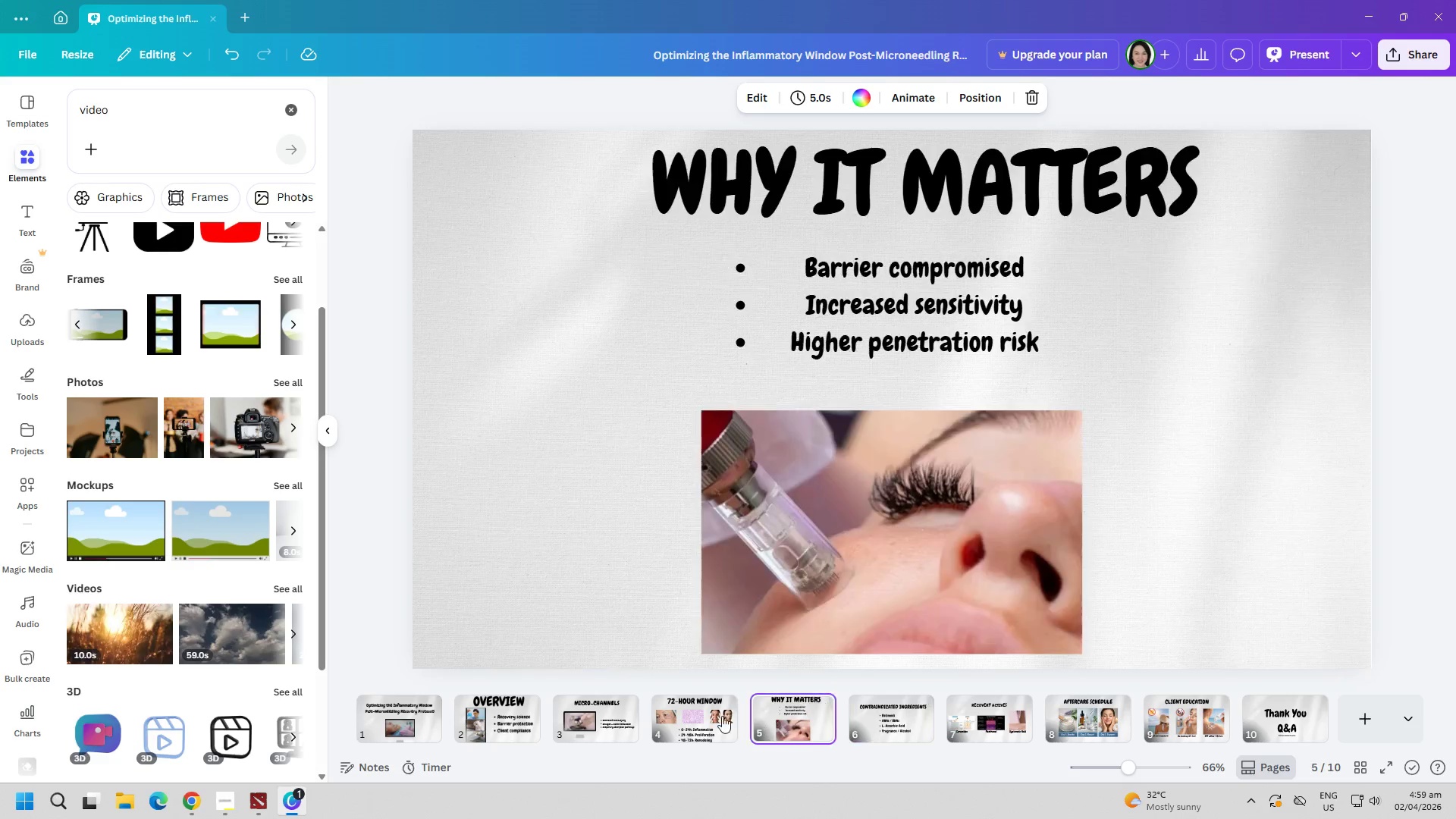 
triple_click([704, 716])
 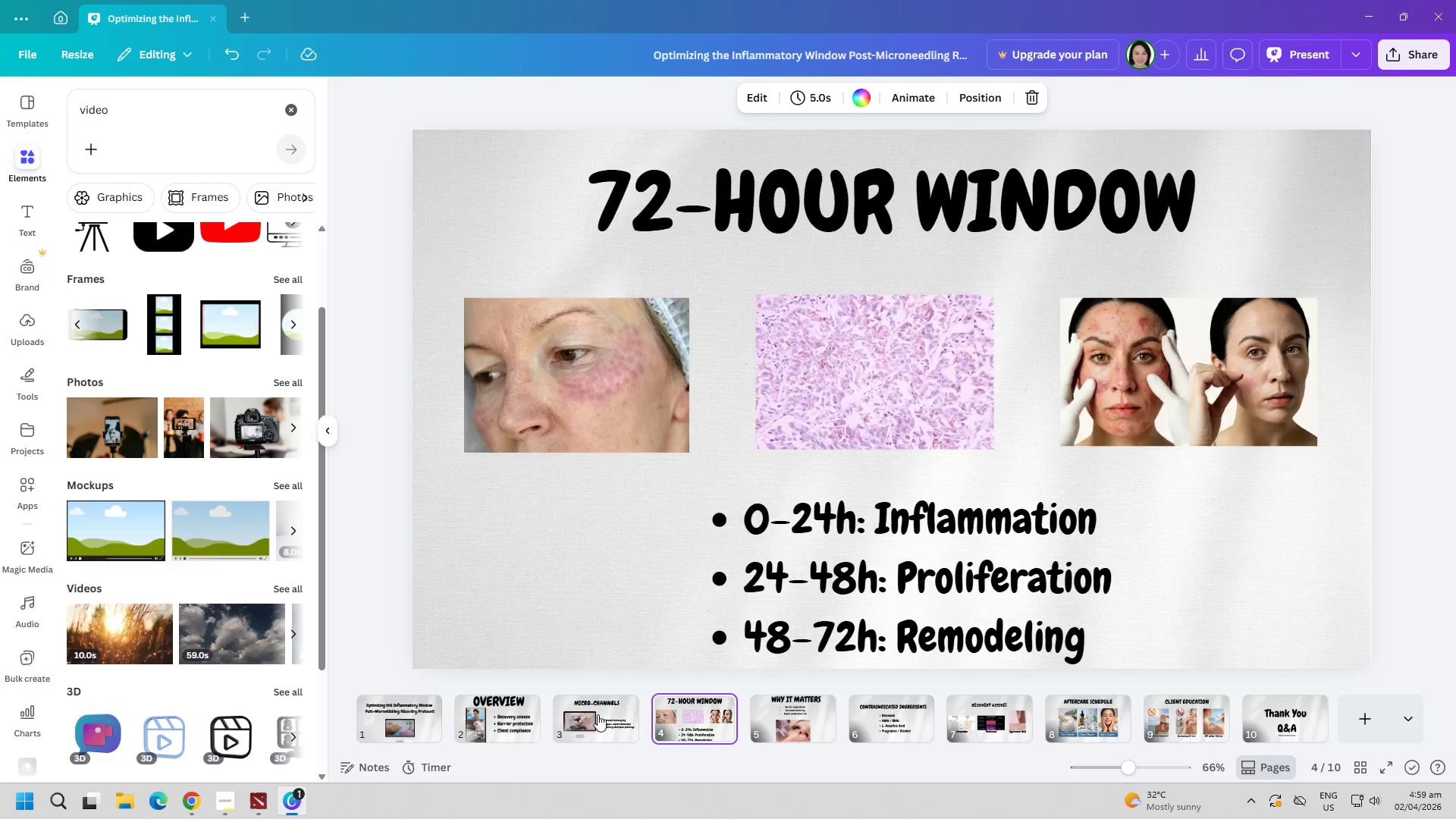 
triple_click([598, 714])
 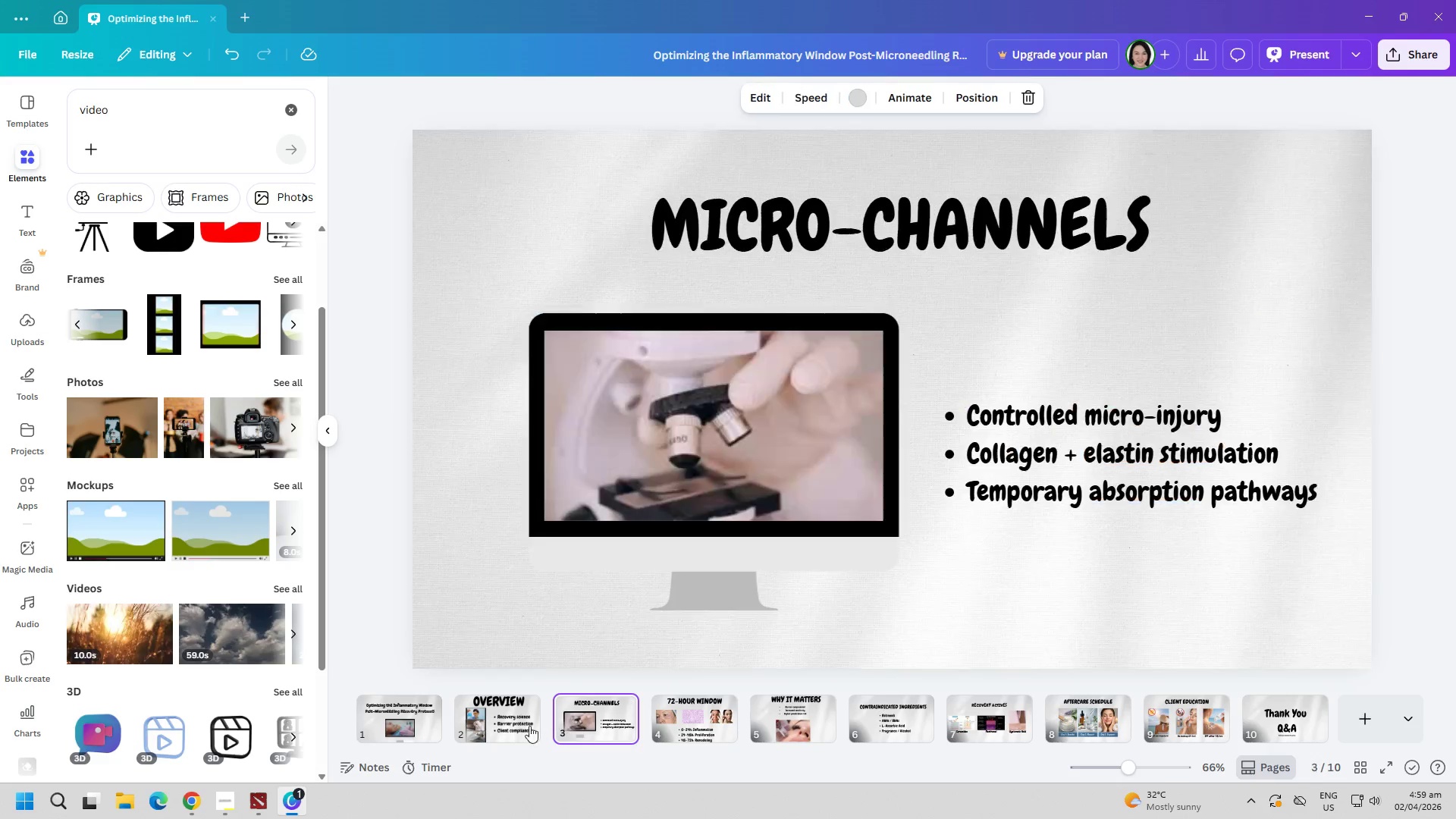 
triple_click([509, 727])
 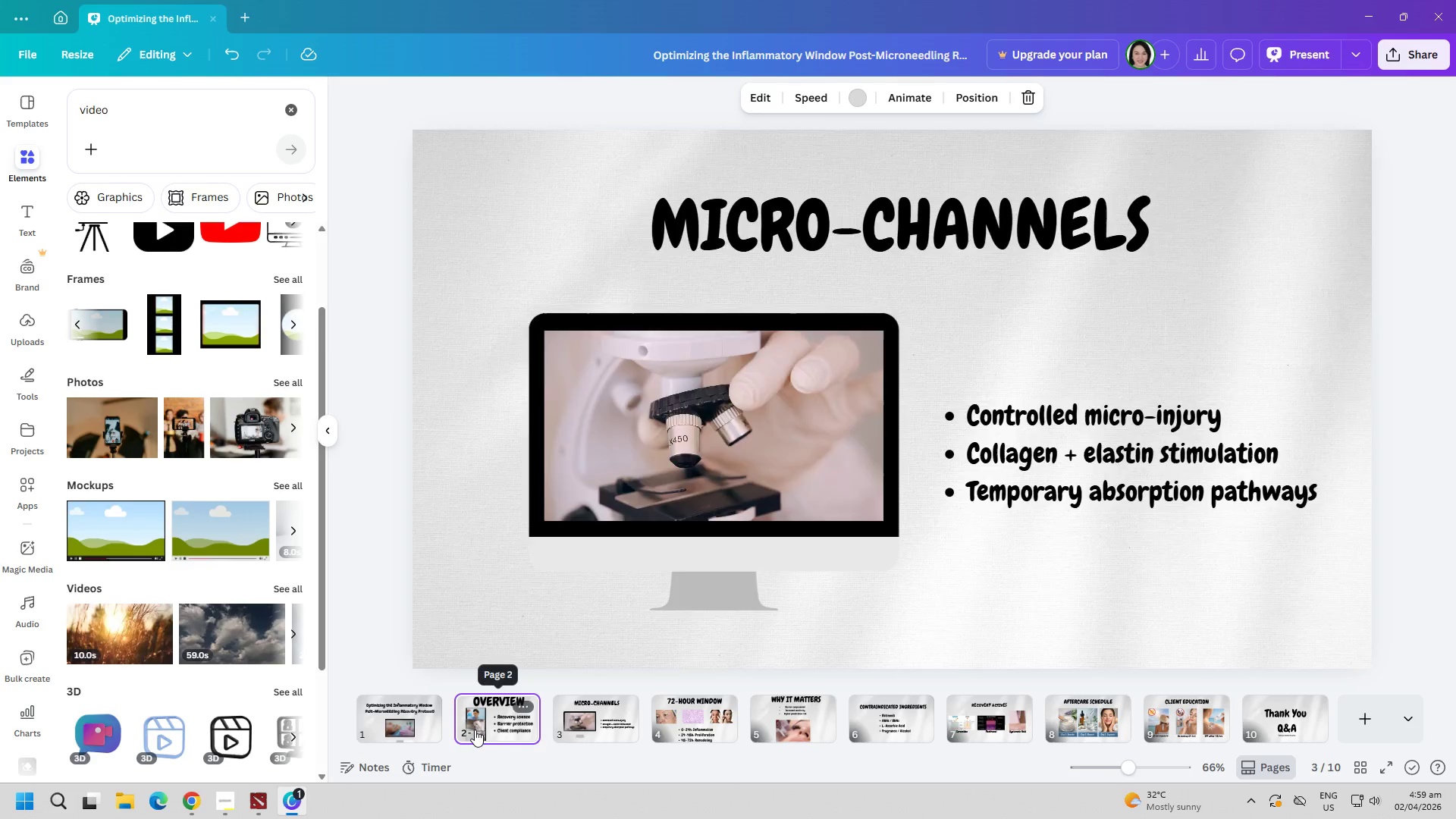 
triple_click([411, 725])
 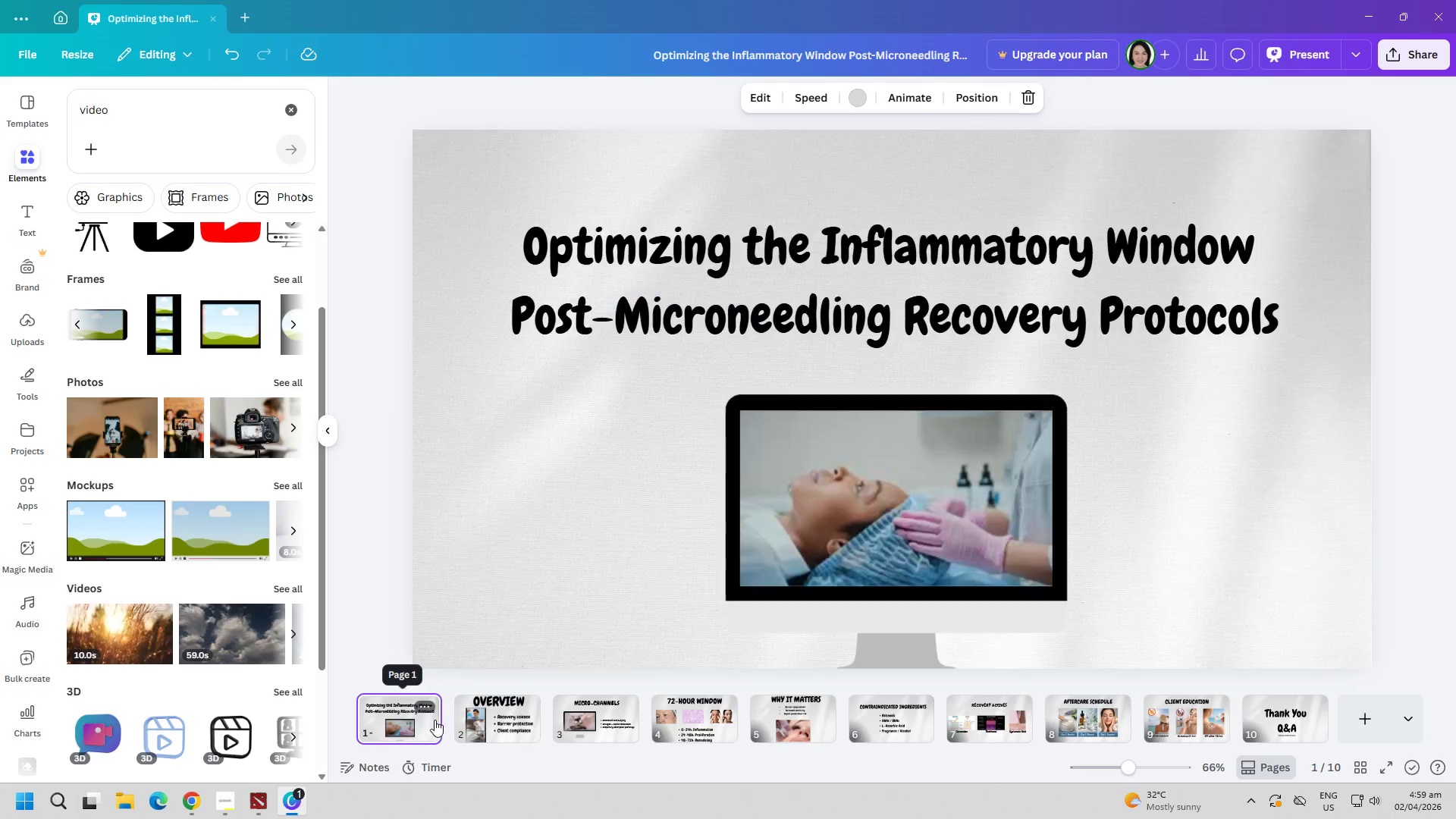 
triple_click([486, 714])
 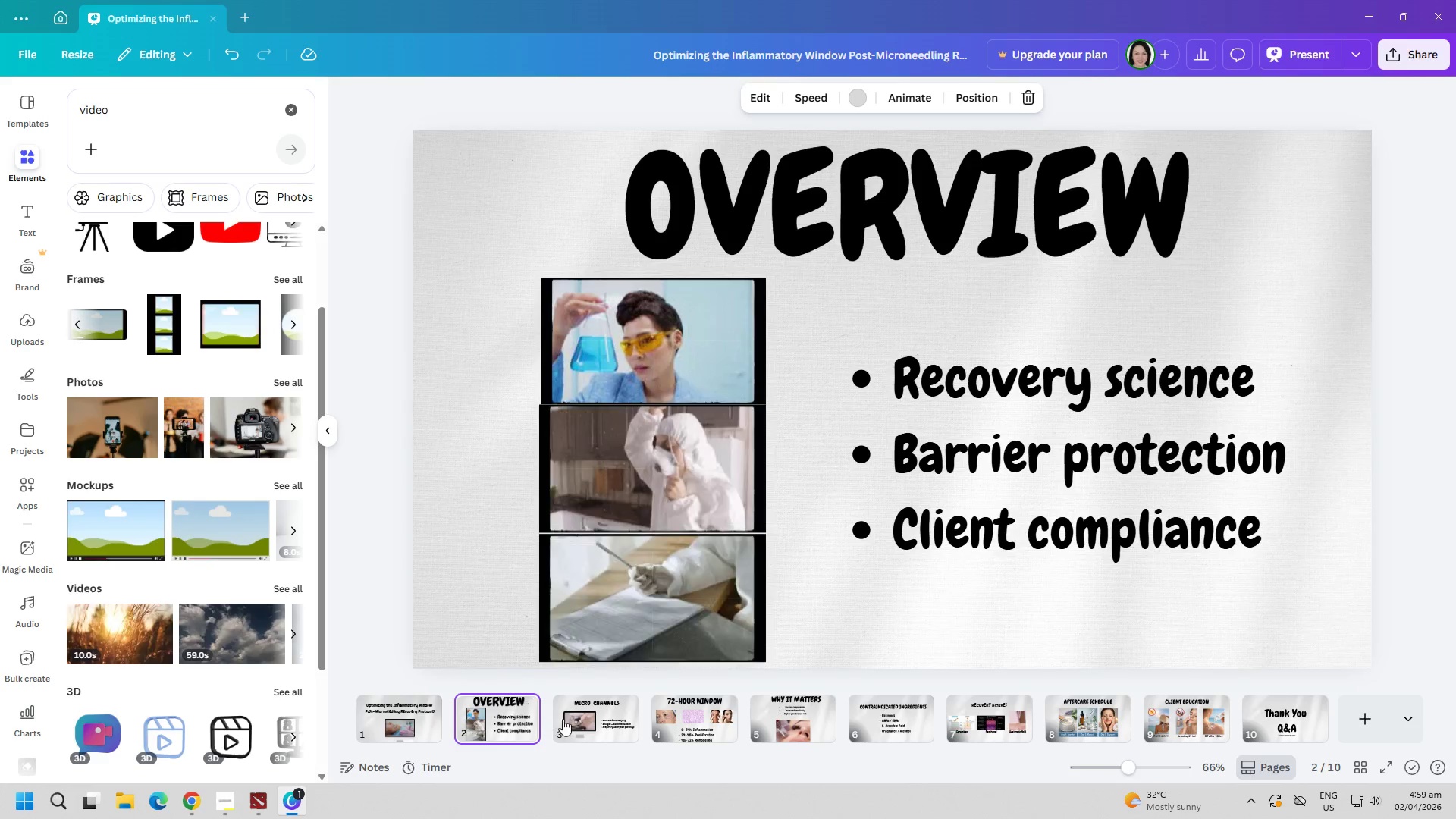 
triple_click([566, 719])
 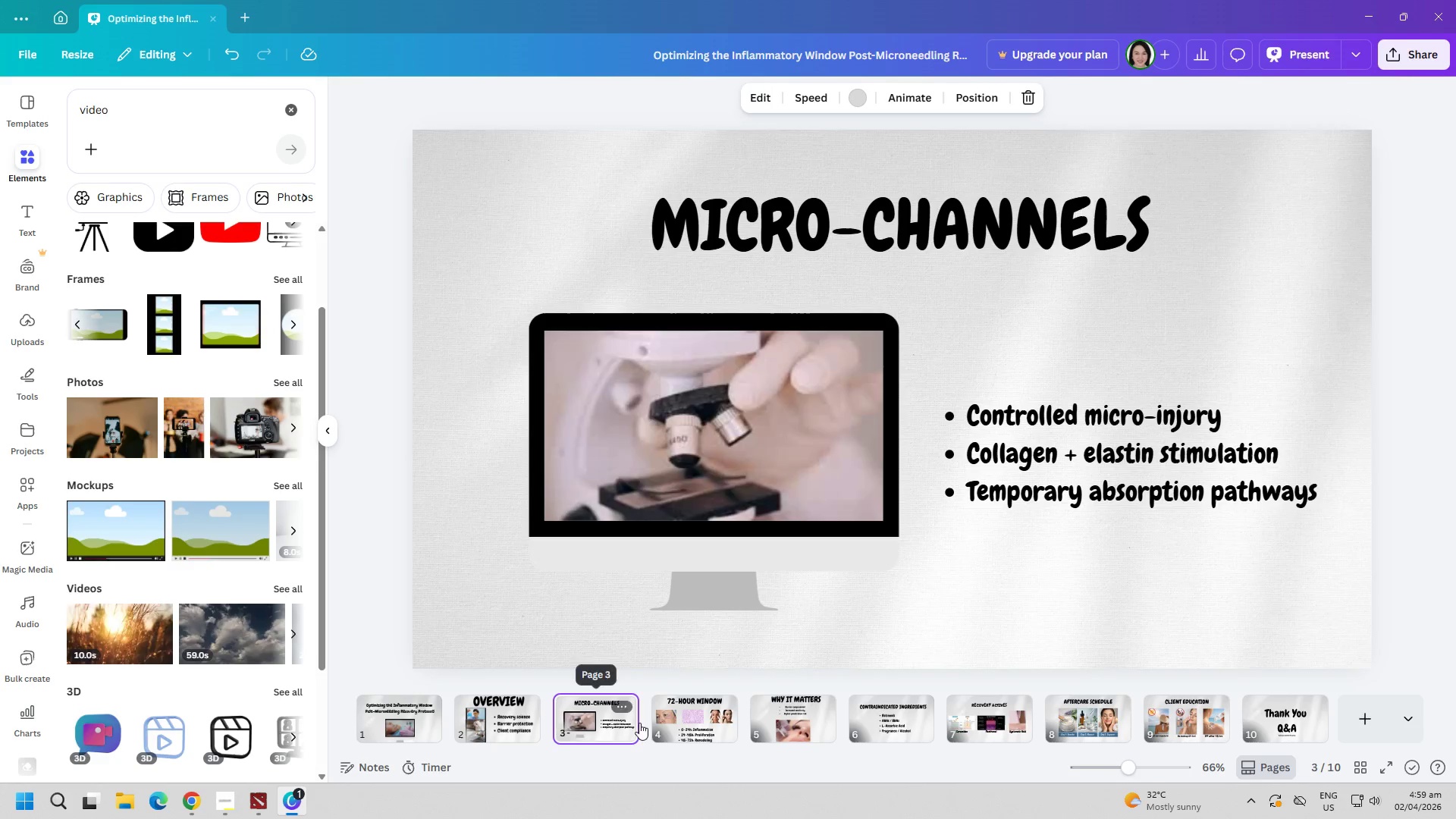 
triple_click([714, 730])
 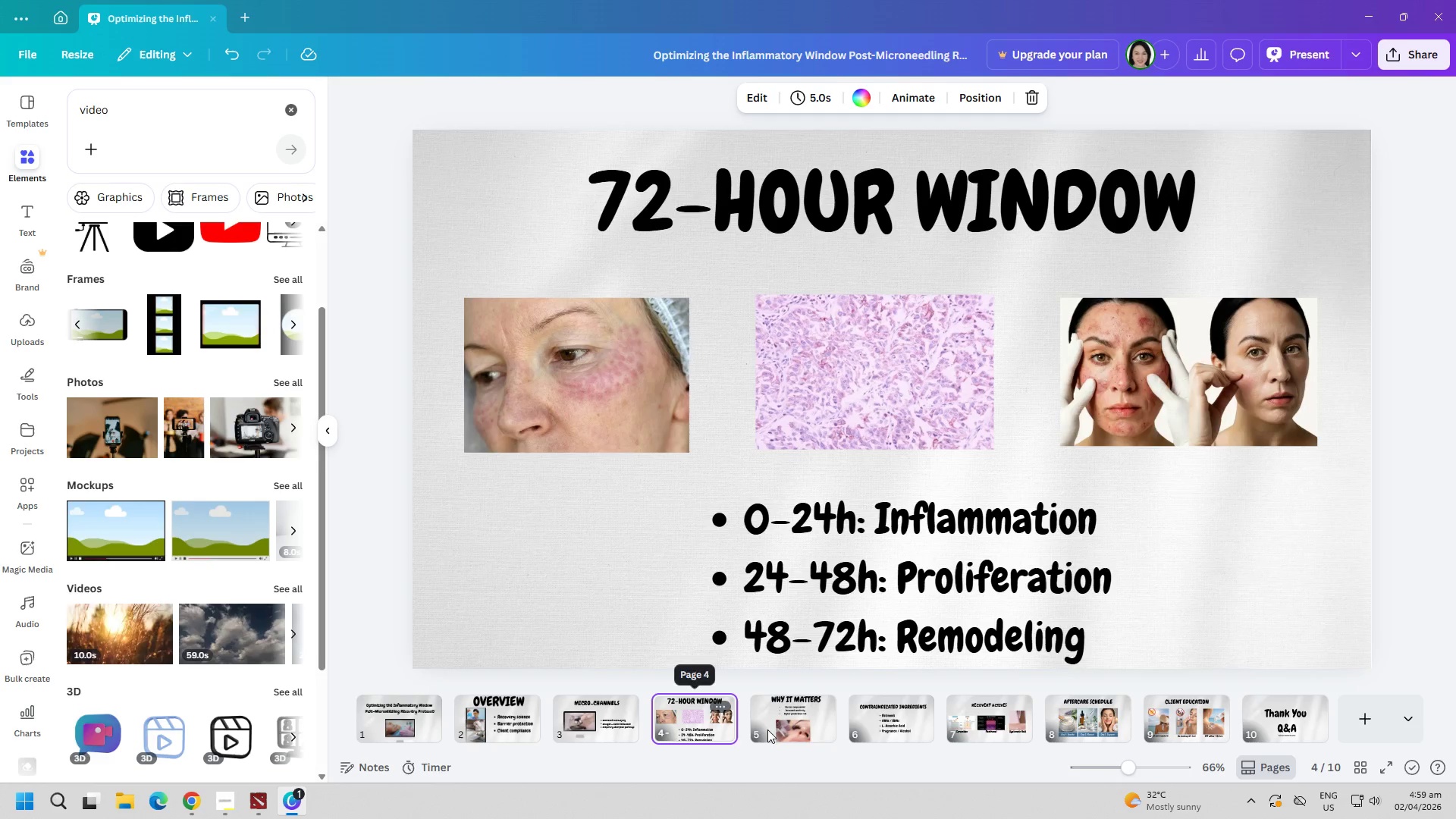 
triple_click([805, 728])
 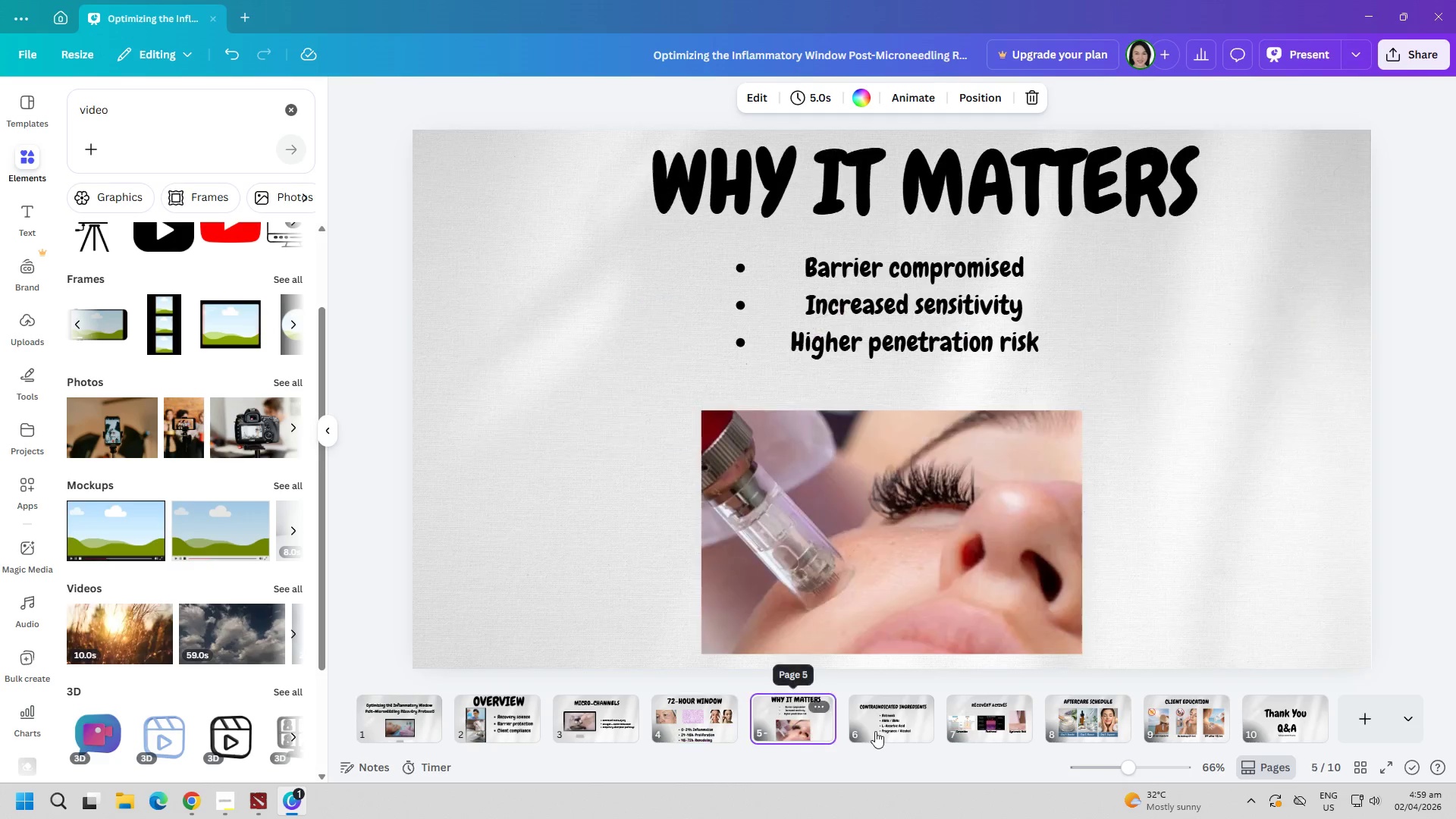 
triple_click([877, 731])
 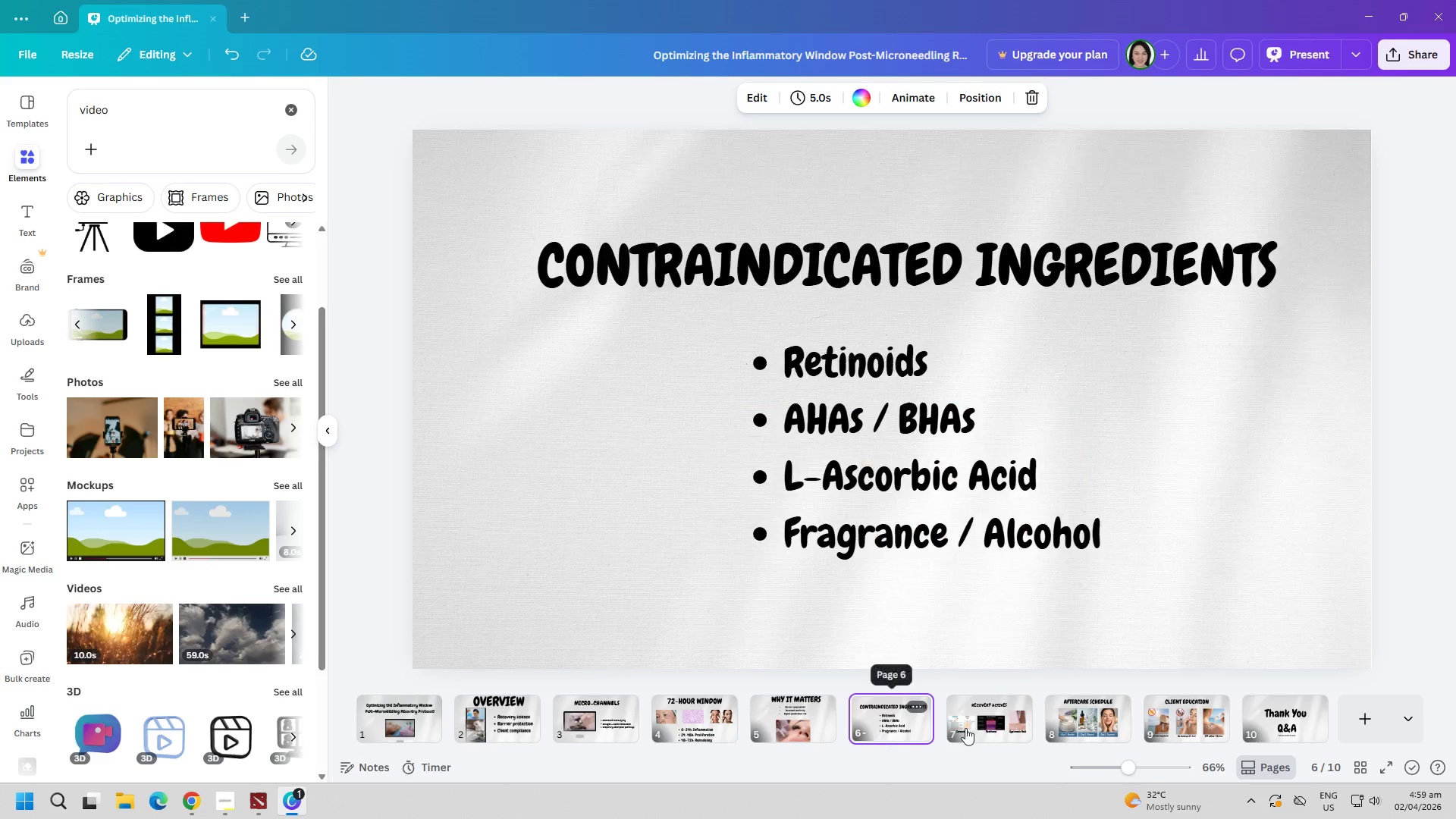 
triple_click([994, 725])
 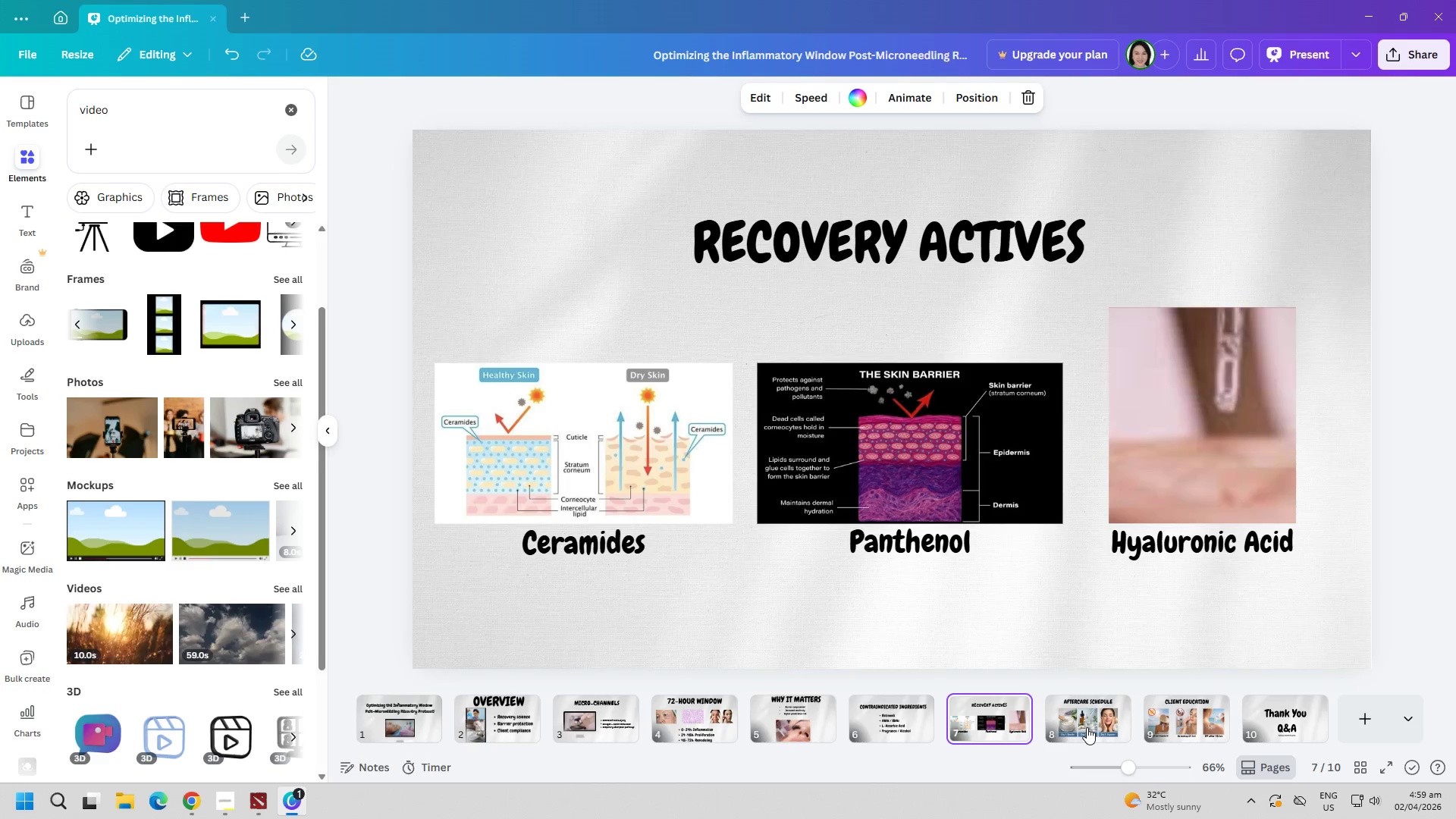 
triple_click([1087, 727])
 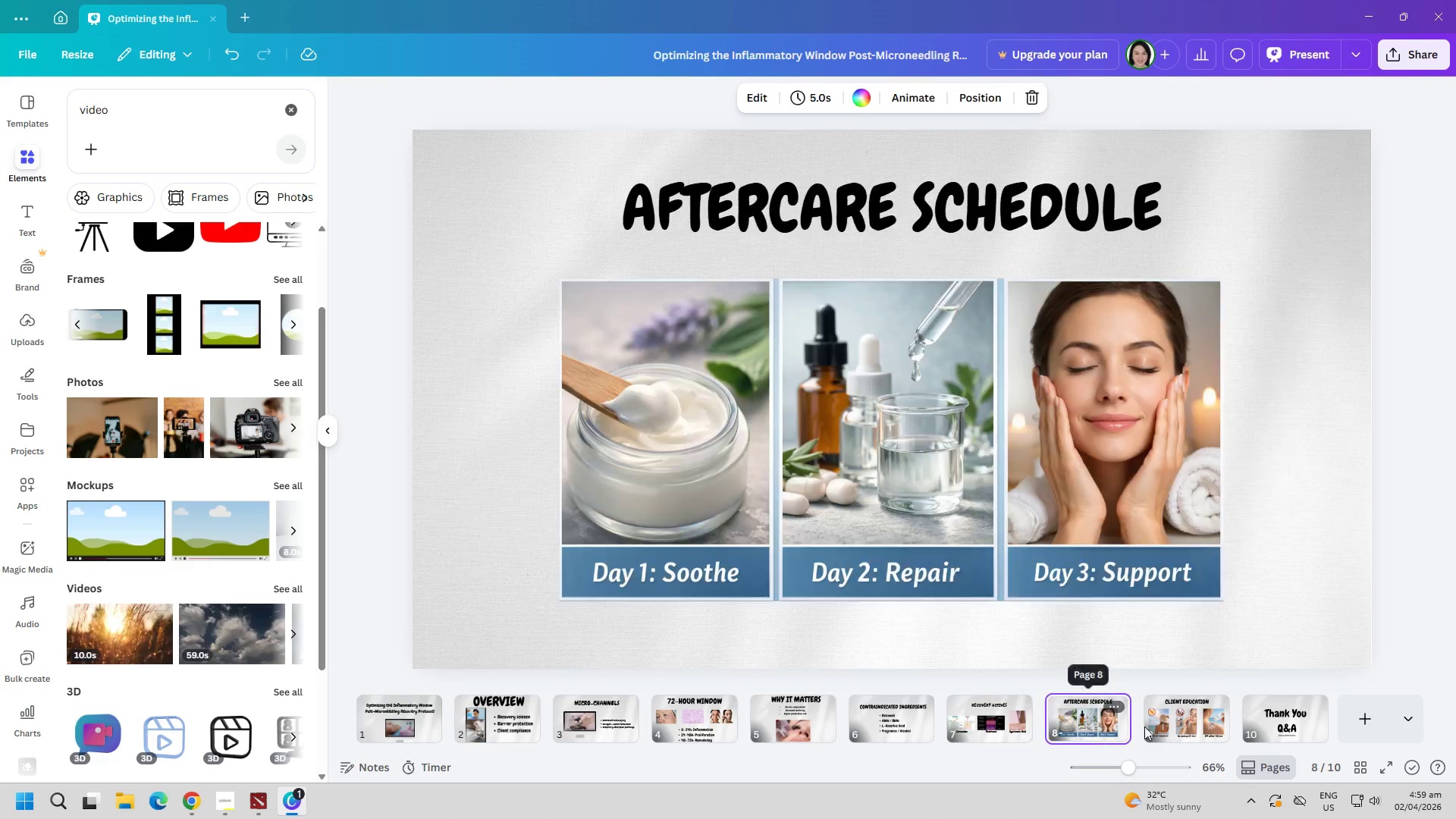 
triple_click([1151, 726])
 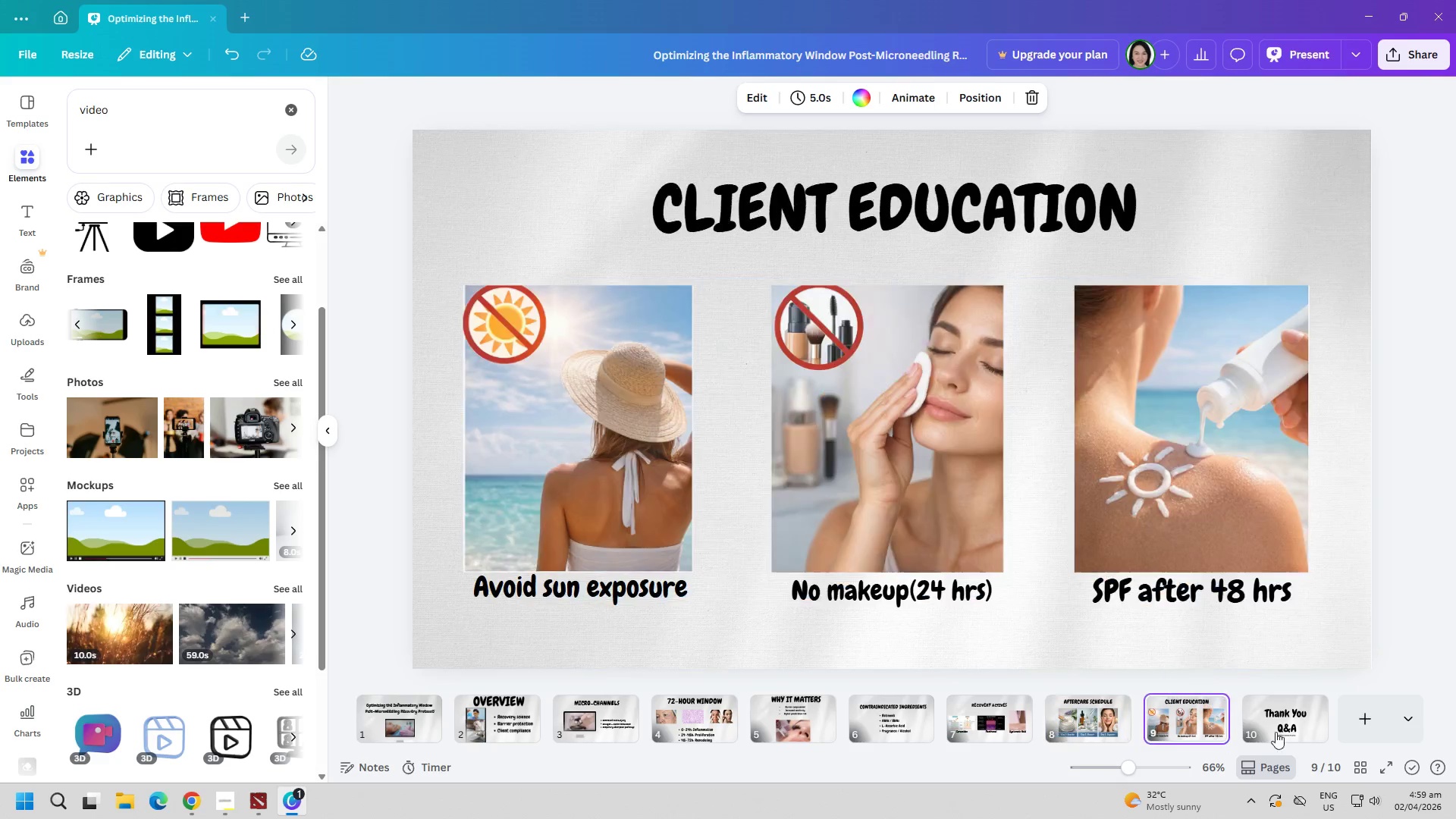 
triple_click([1300, 728])
 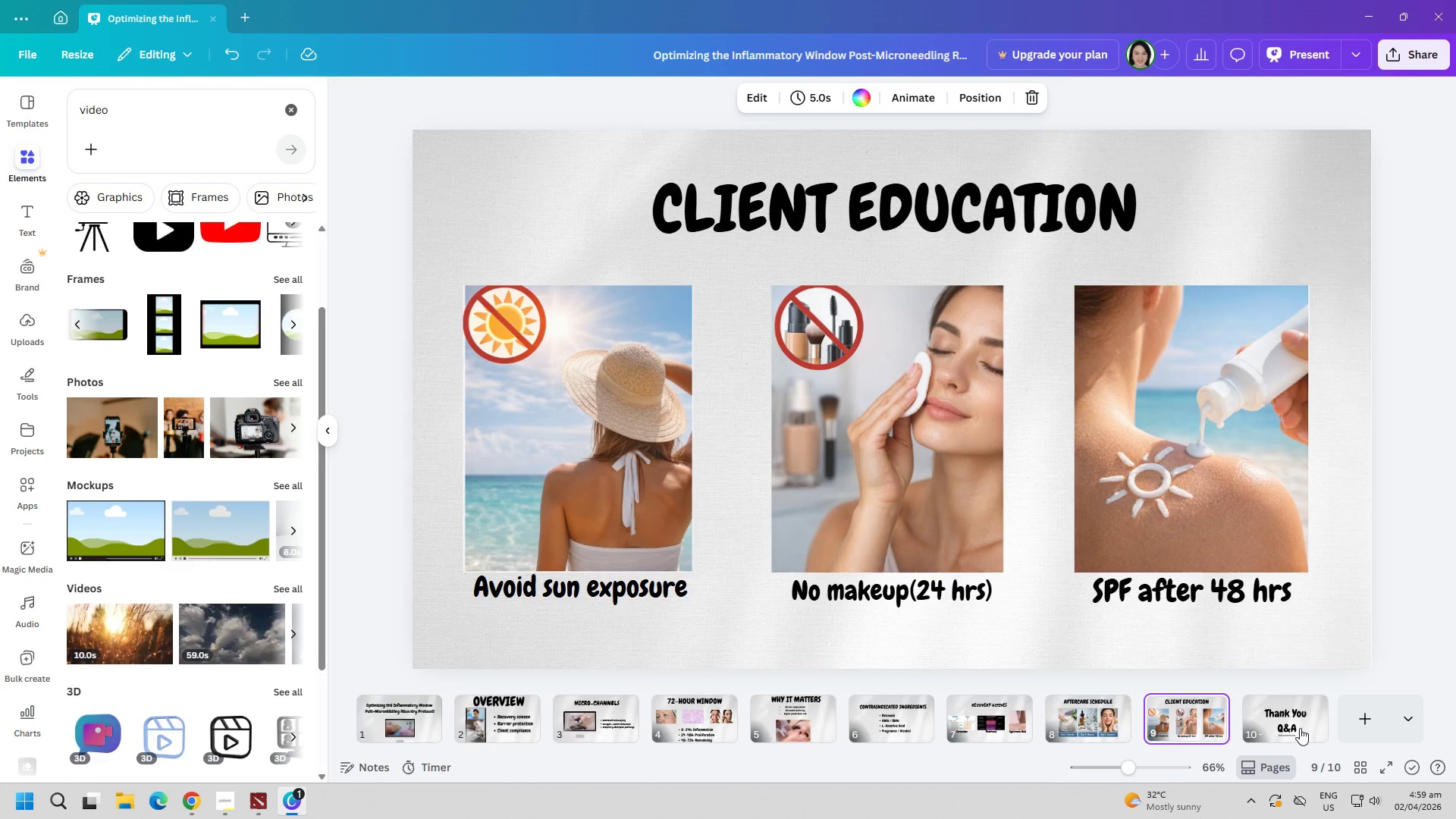 
mouse_move([1307, 709])
 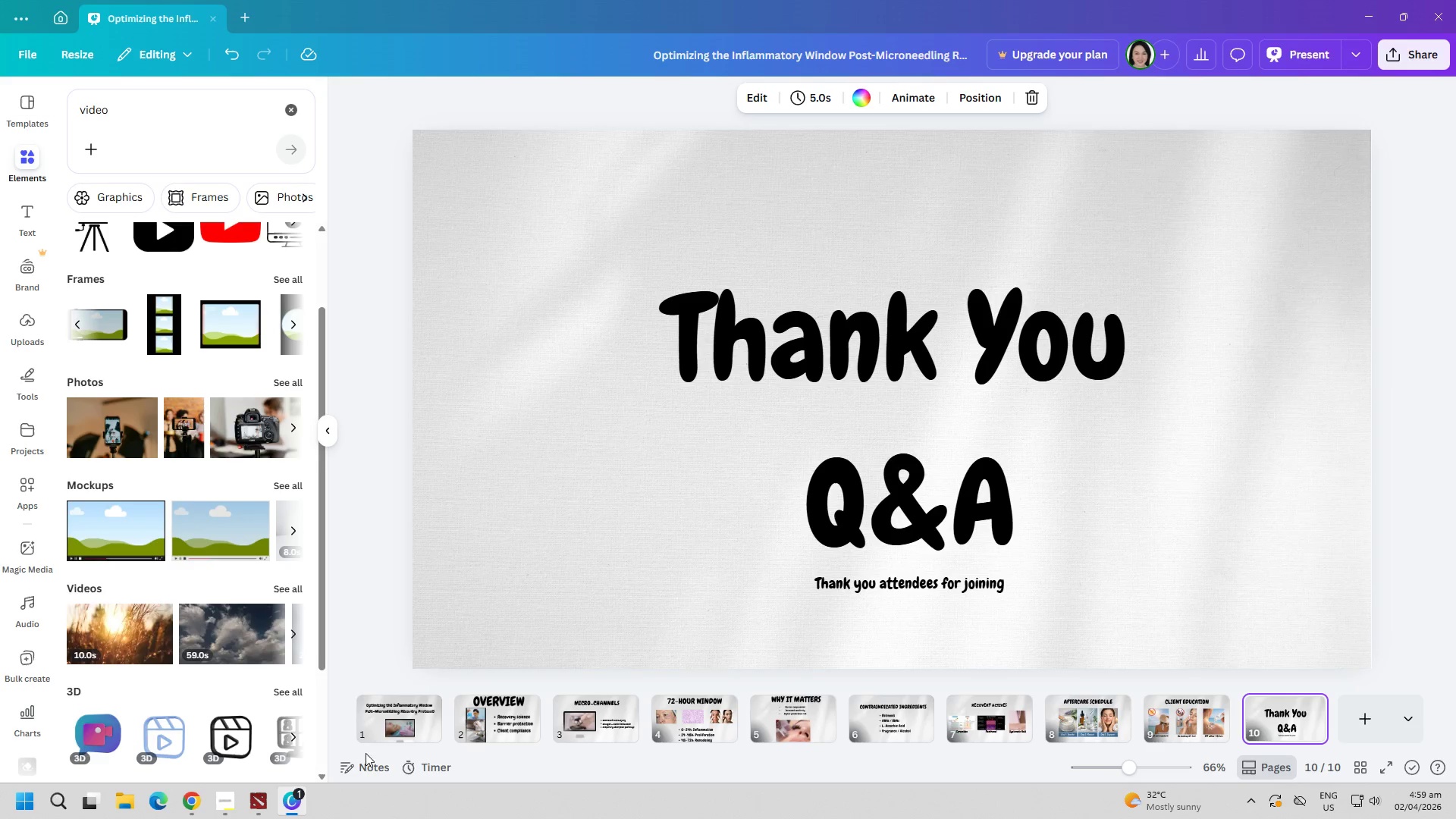 
double_click([493, 704])
 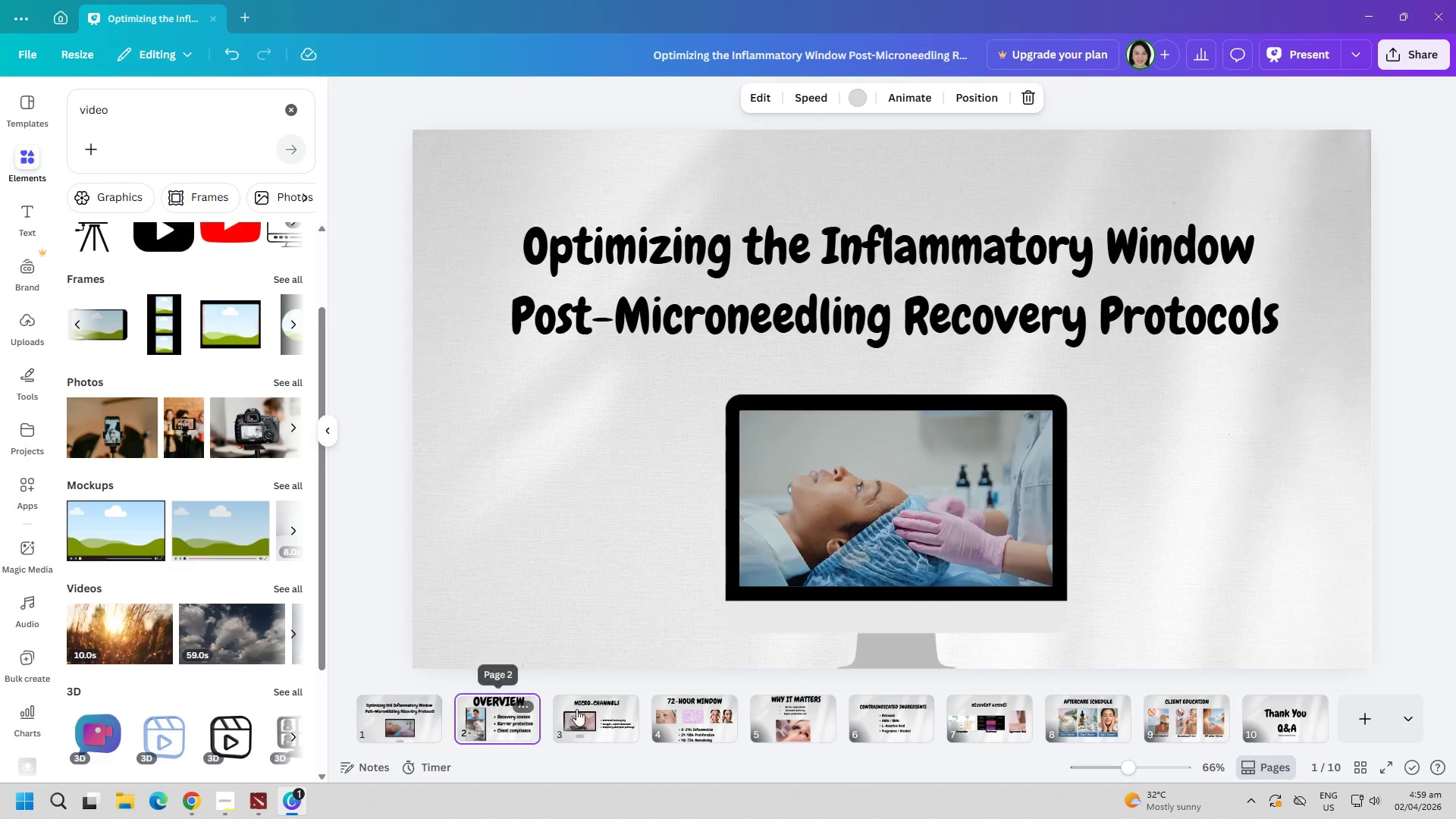 
triple_click([592, 711])
 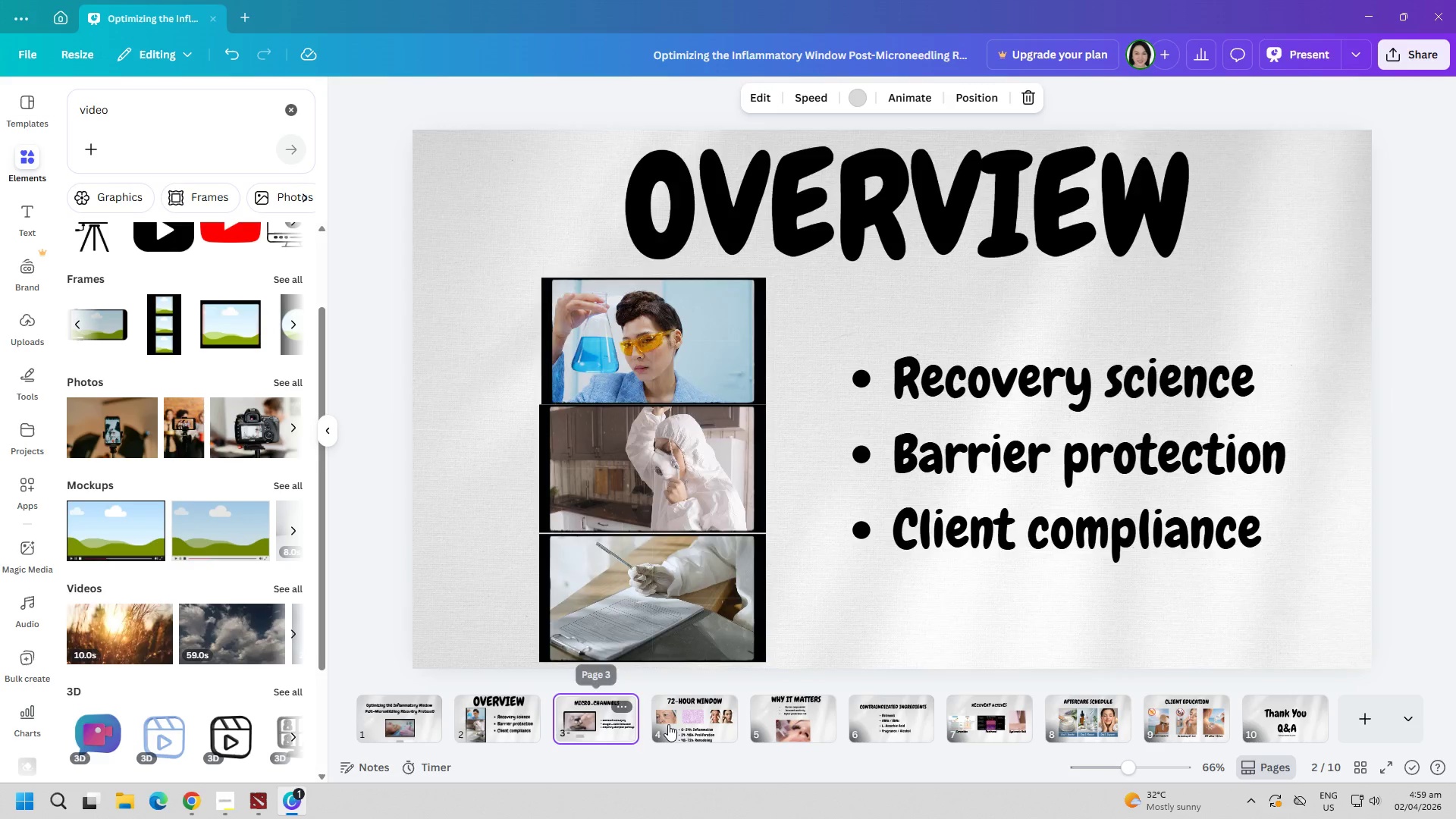 
triple_click([672, 726])
 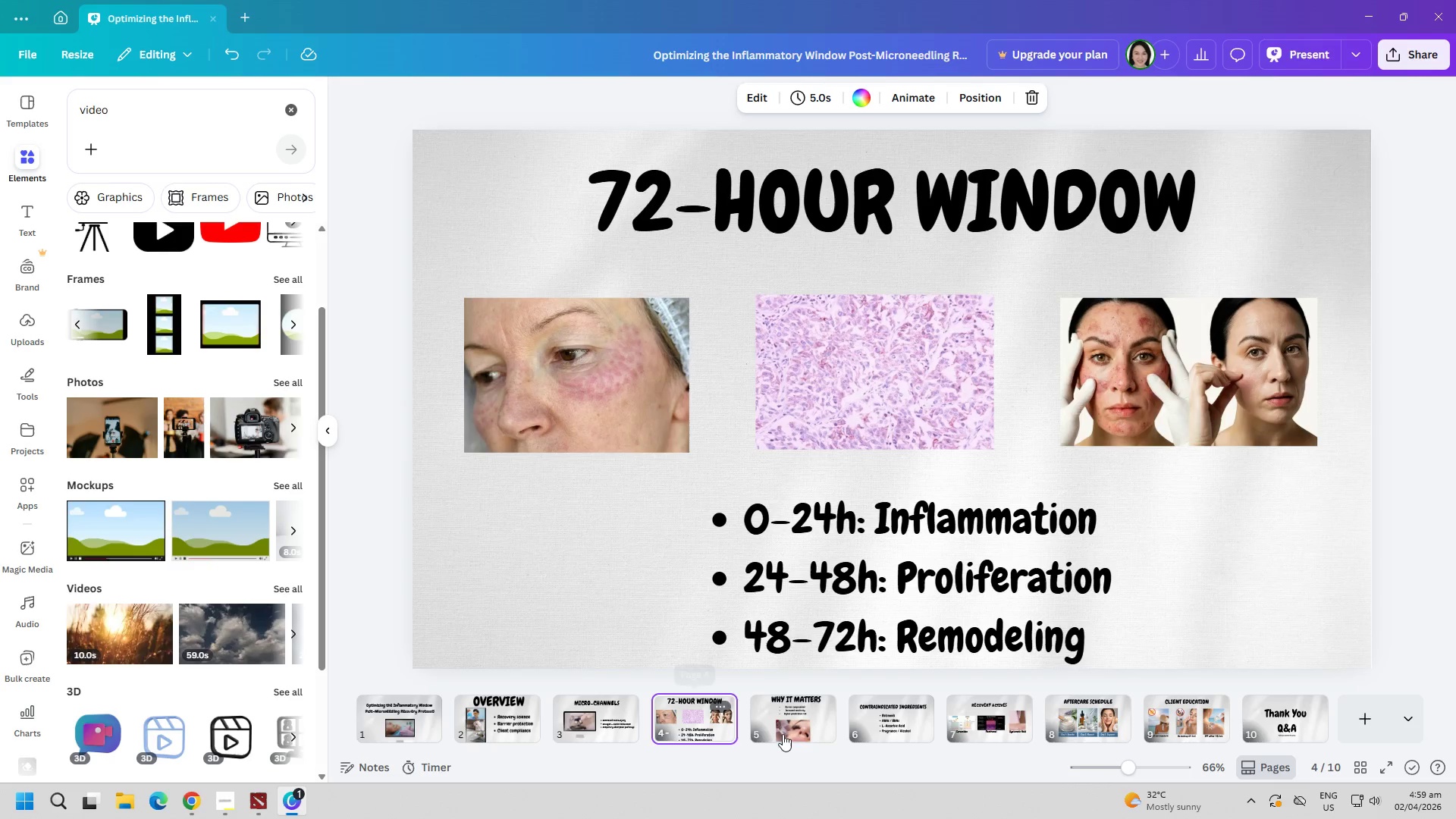 
triple_click([793, 734])
 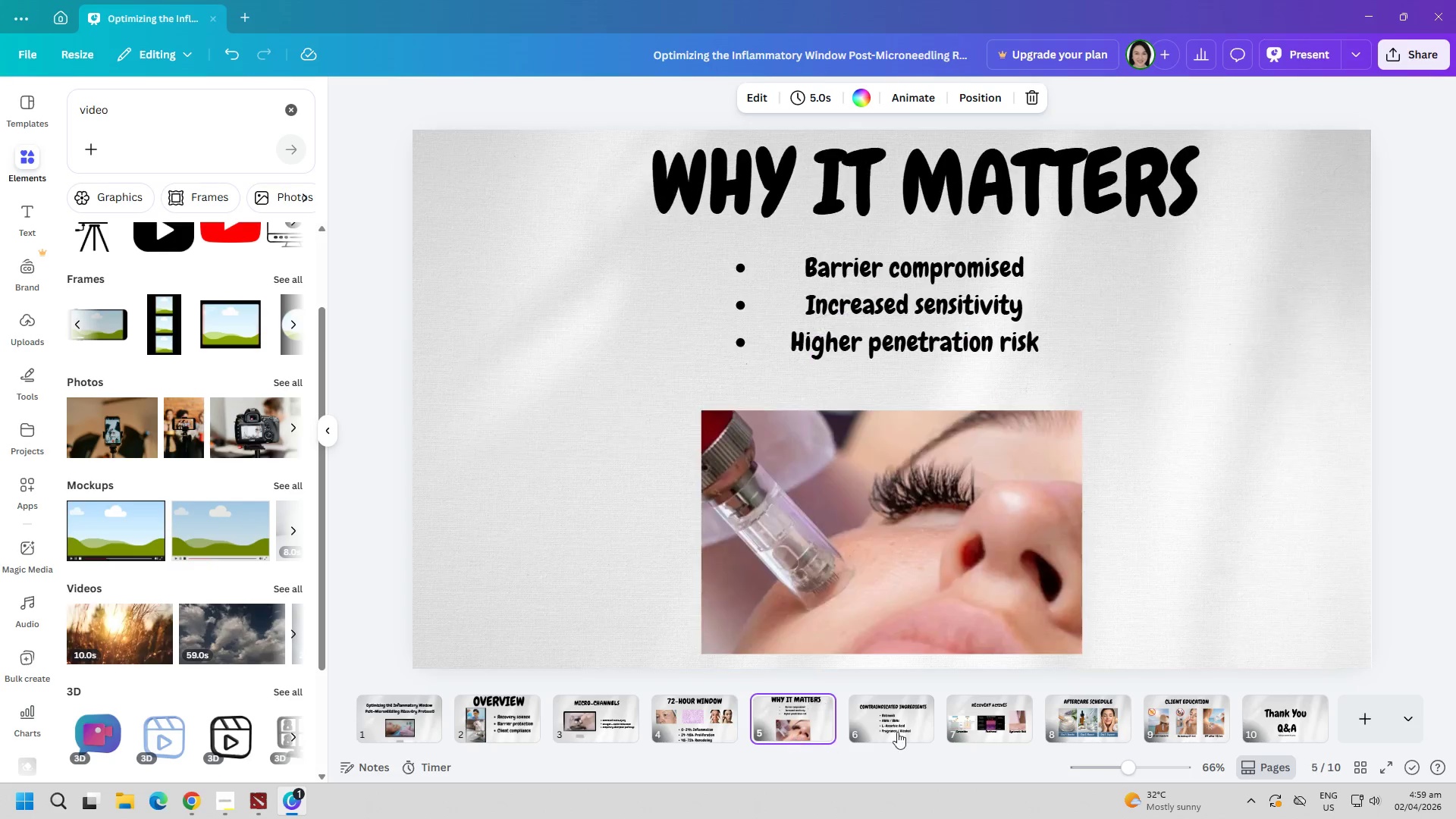 
triple_click([914, 728])
 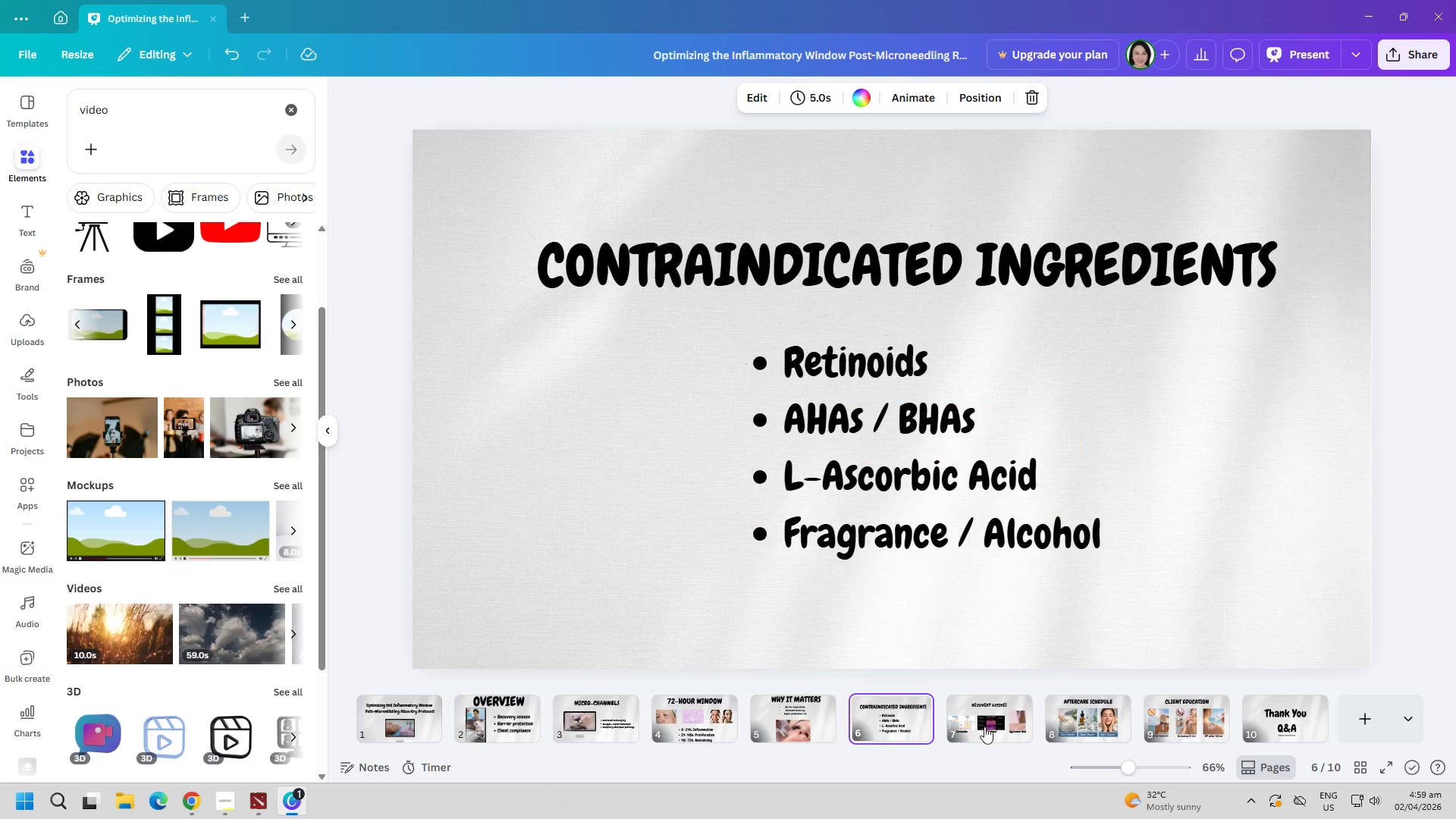 
triple_click([1006, 725])
 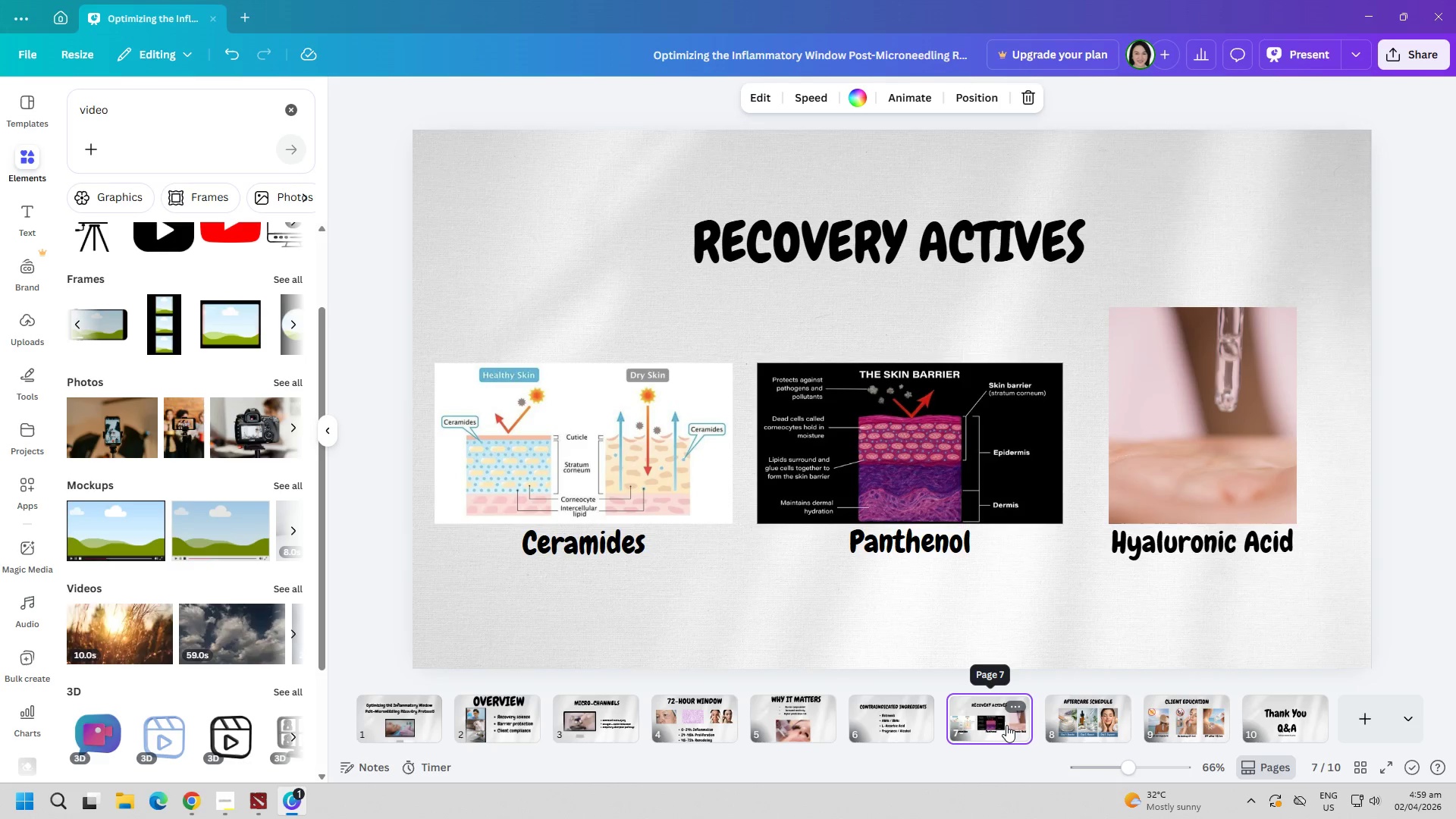 
left_click([1105, 733])
 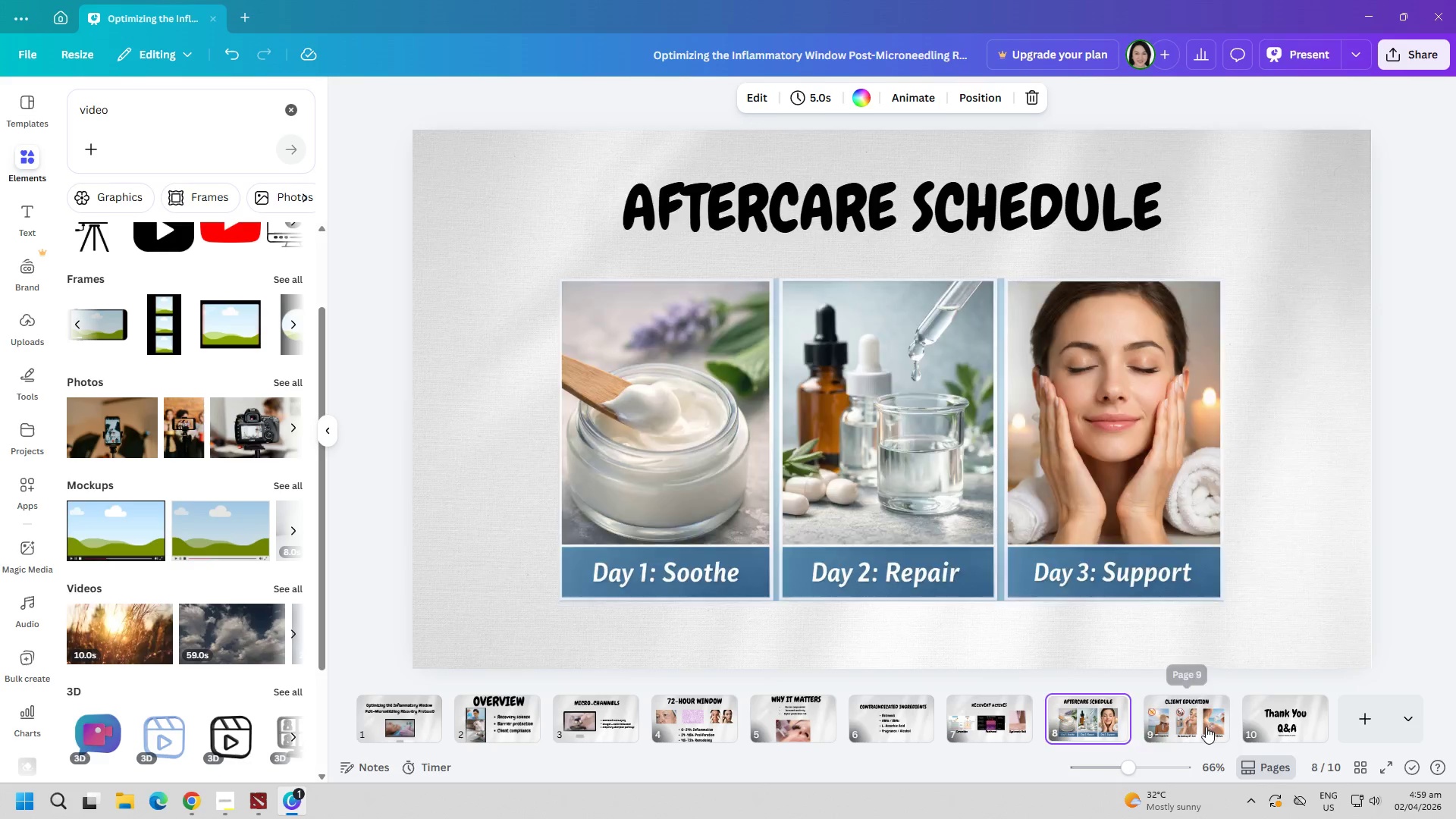 
double_click([1294, 714])
 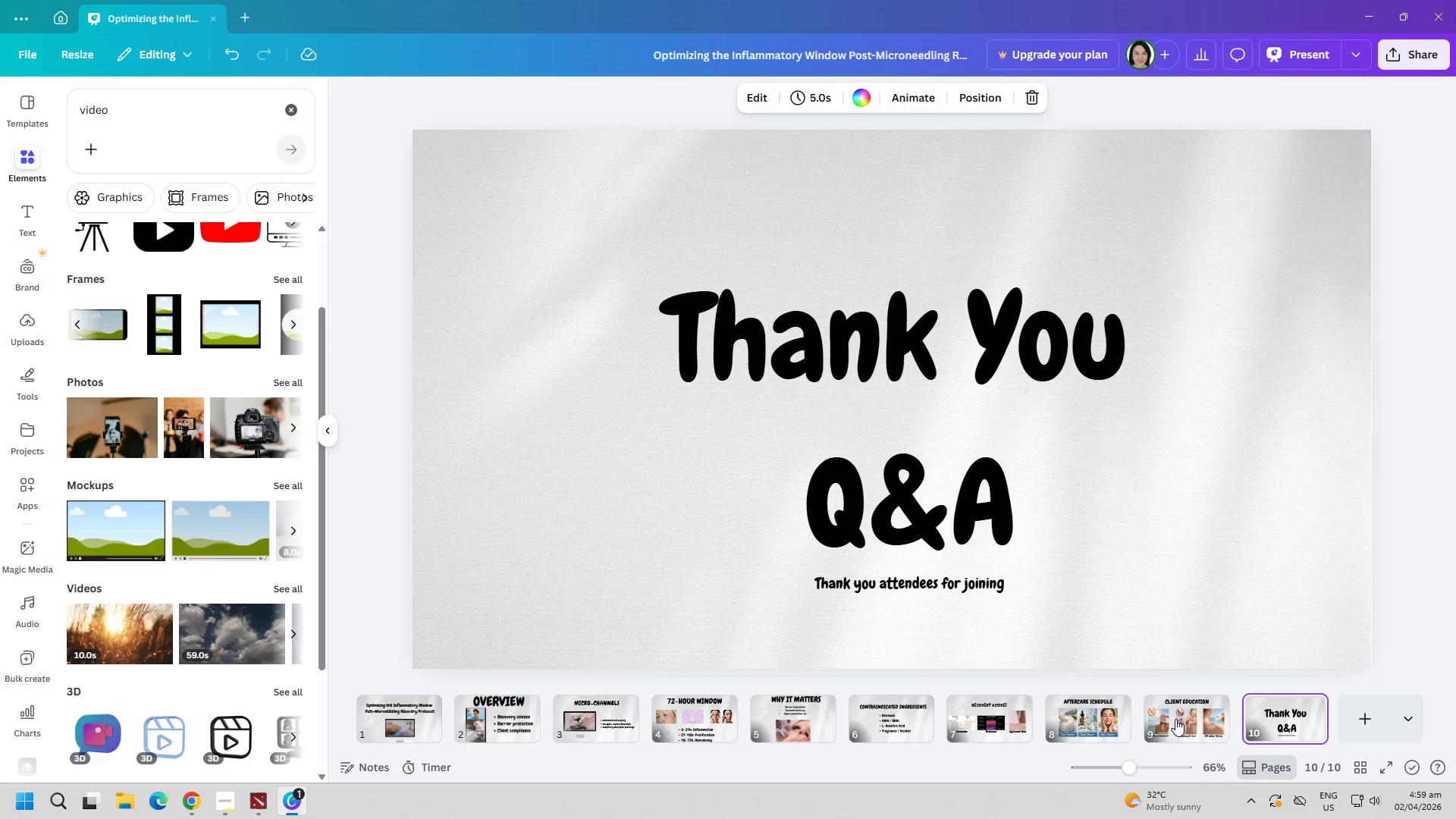 
double_click([1100, 730])
 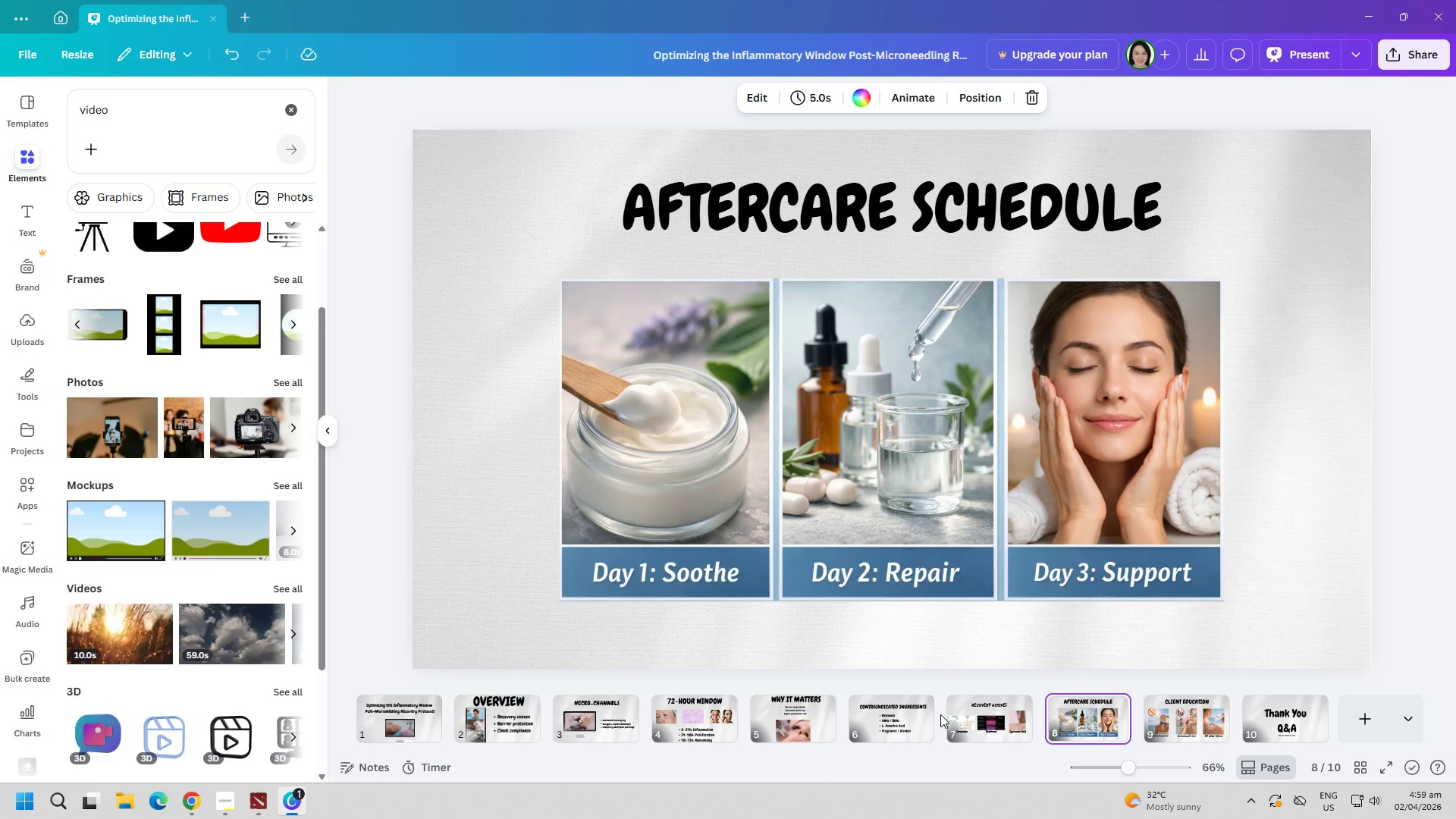 
triple_click([940, 714])
 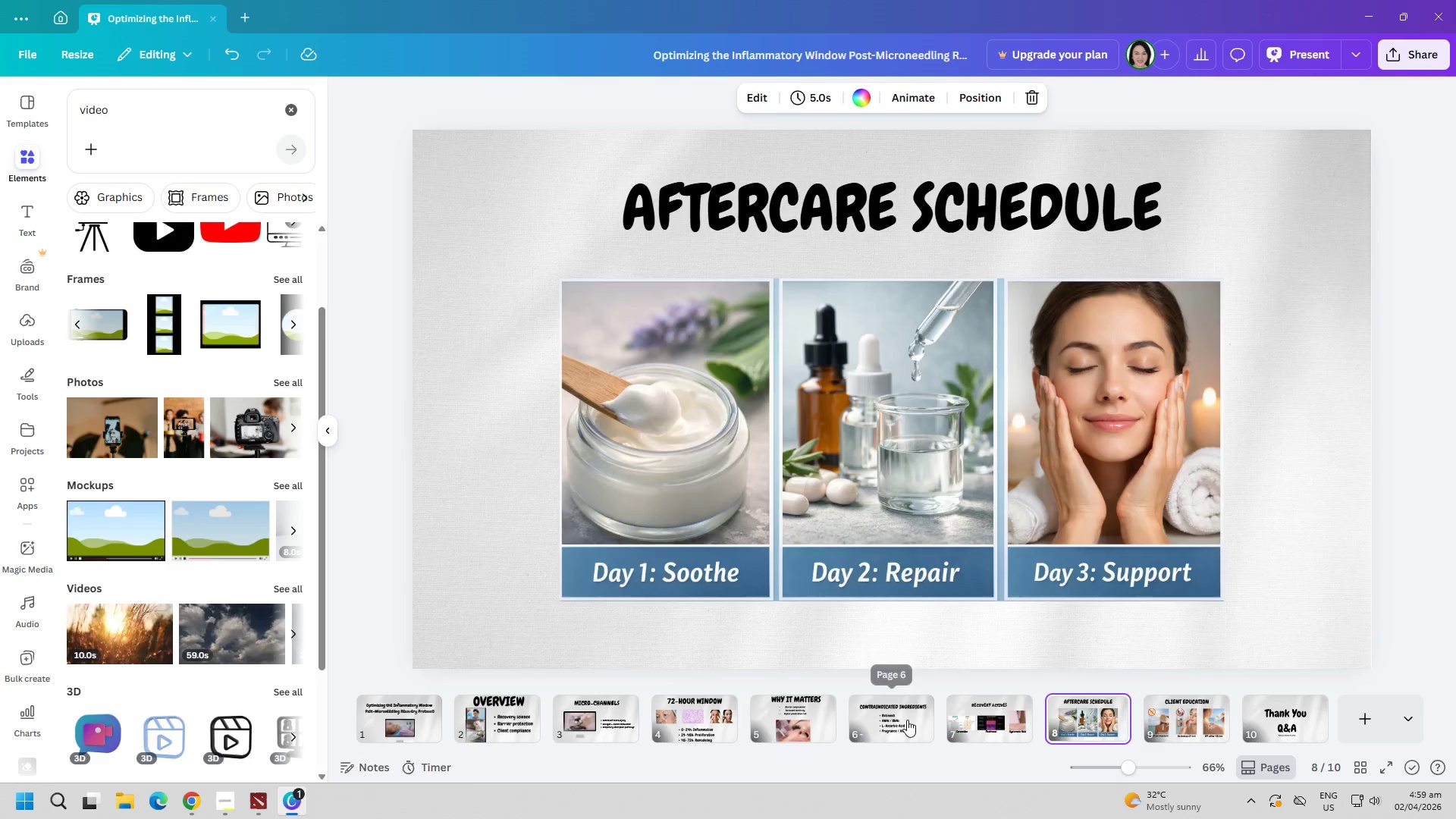 
double_click([972, 706])
 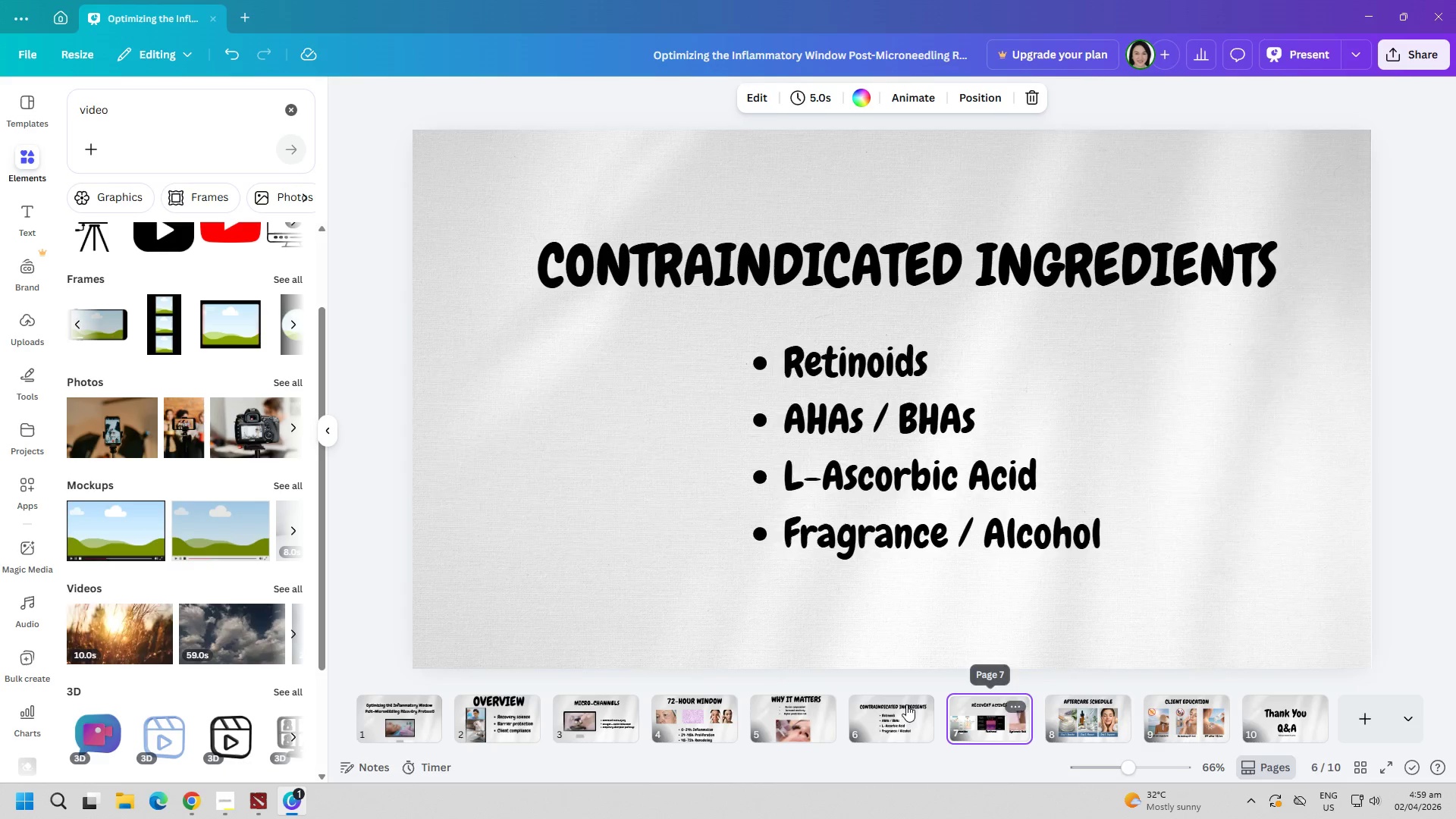 
triple_click([797, 701])
 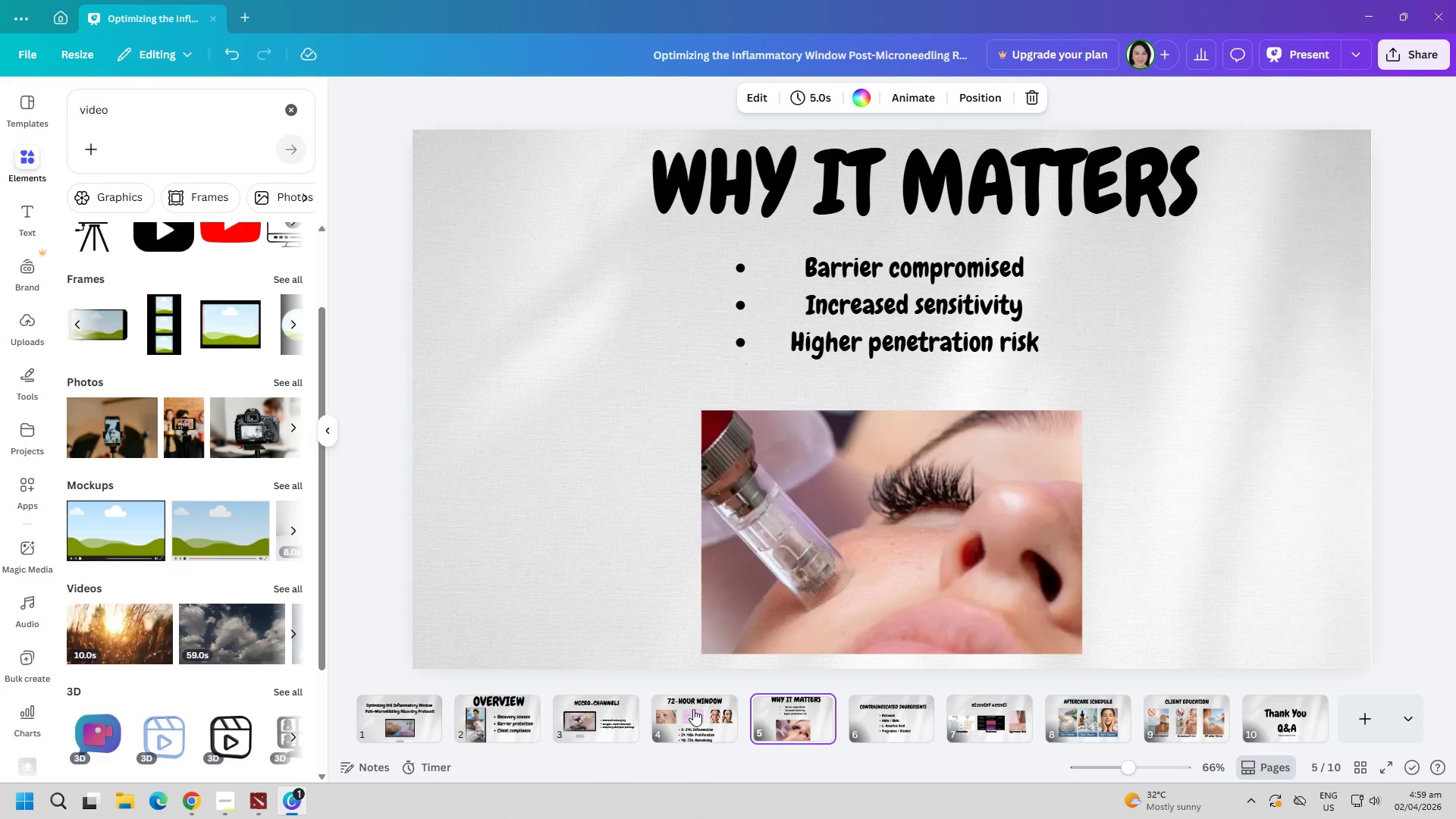 
triple_click([639, 706])
 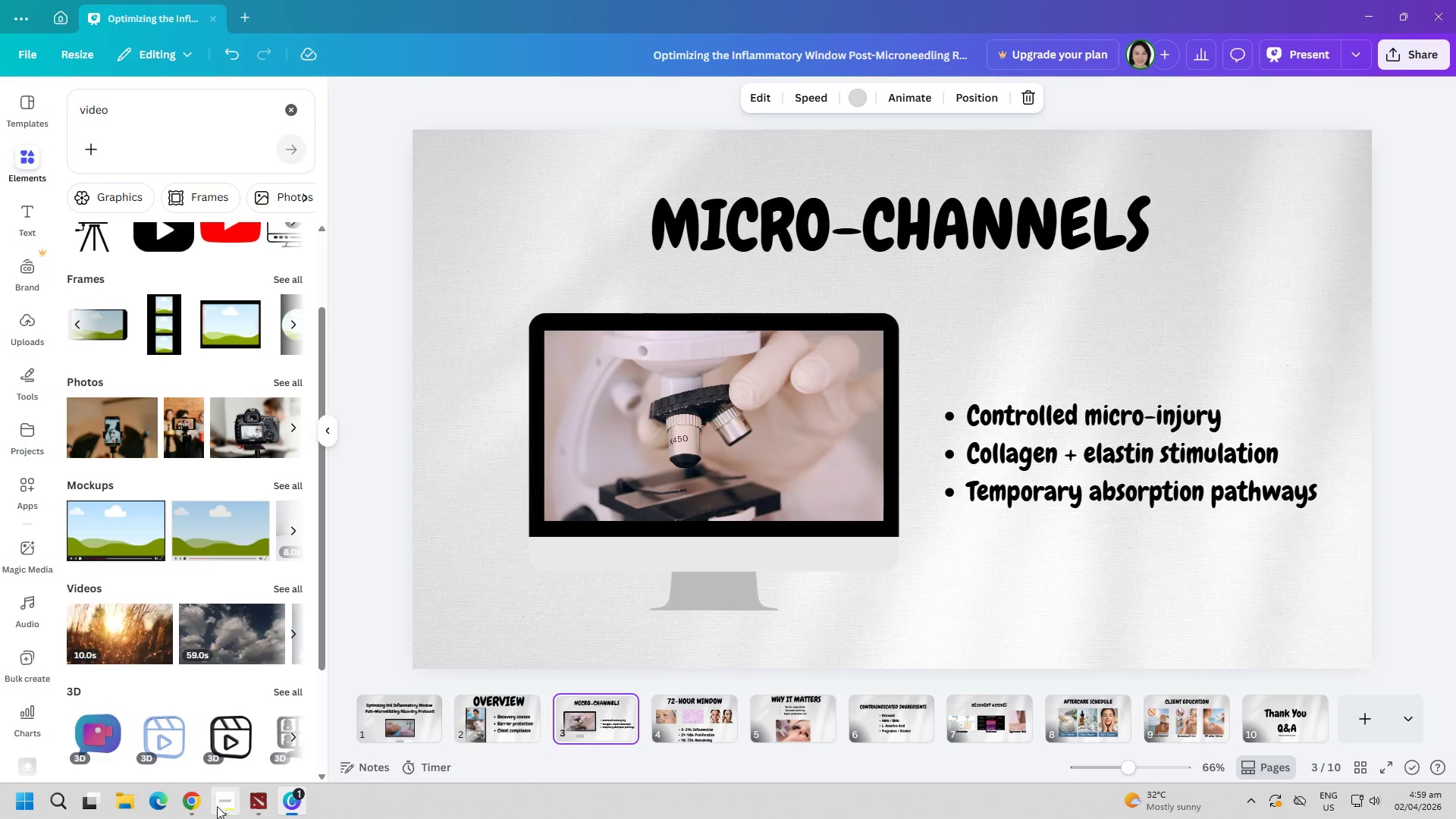 
left_click([224, 814])